 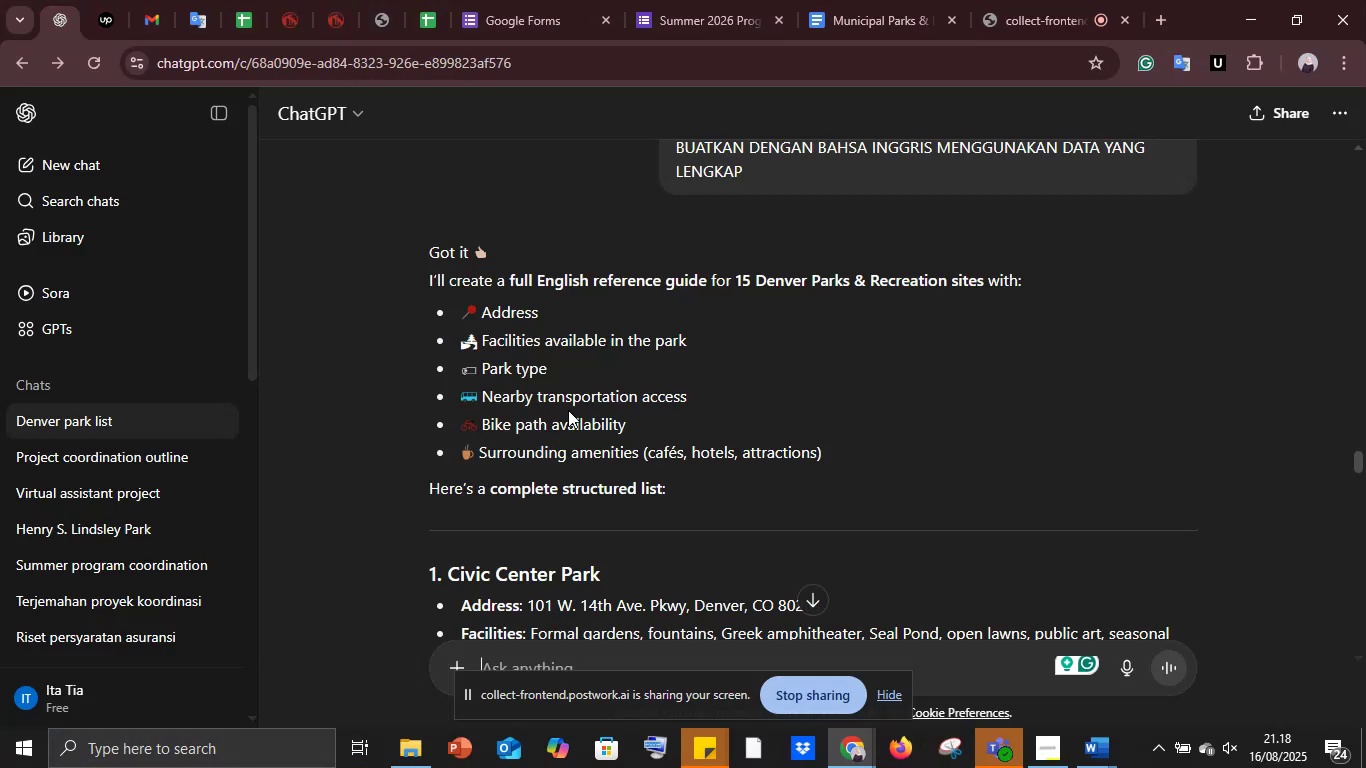 
scroll: coordinate [569, 410], scroll_direction: down, amount: 4.0
 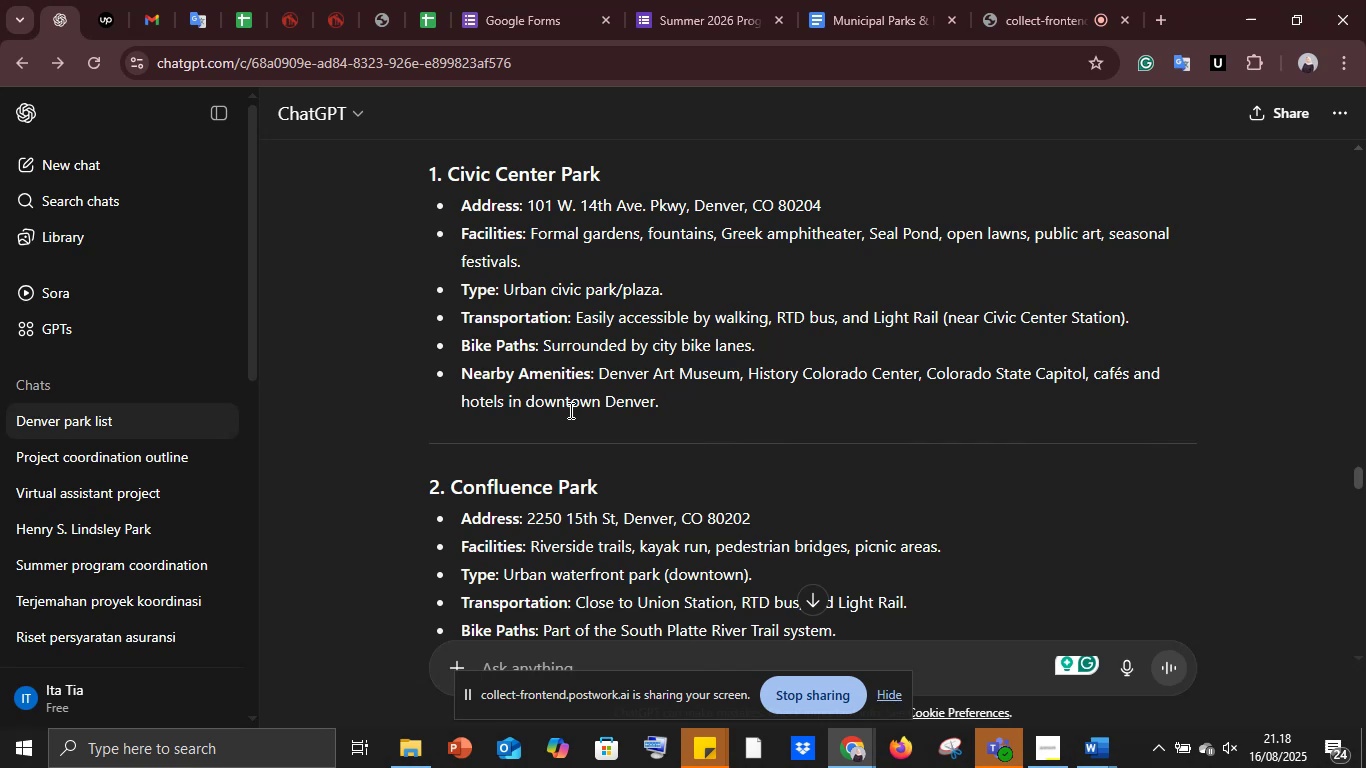 
scroll: coordinate [569, 410], scroll_direction: up, amount: 4.0
 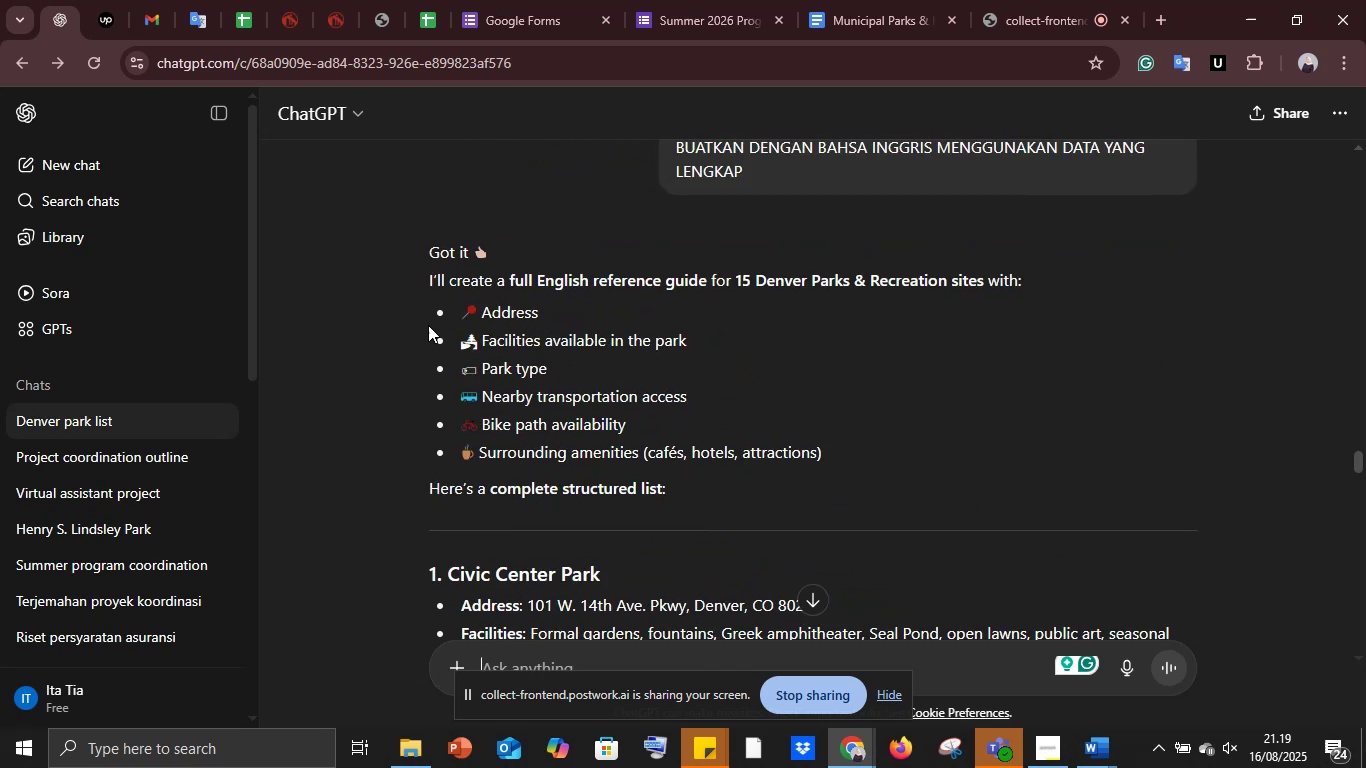 
left_click_drag(start_coordinate=[416, 235], to_coordinate=[771, 489])
 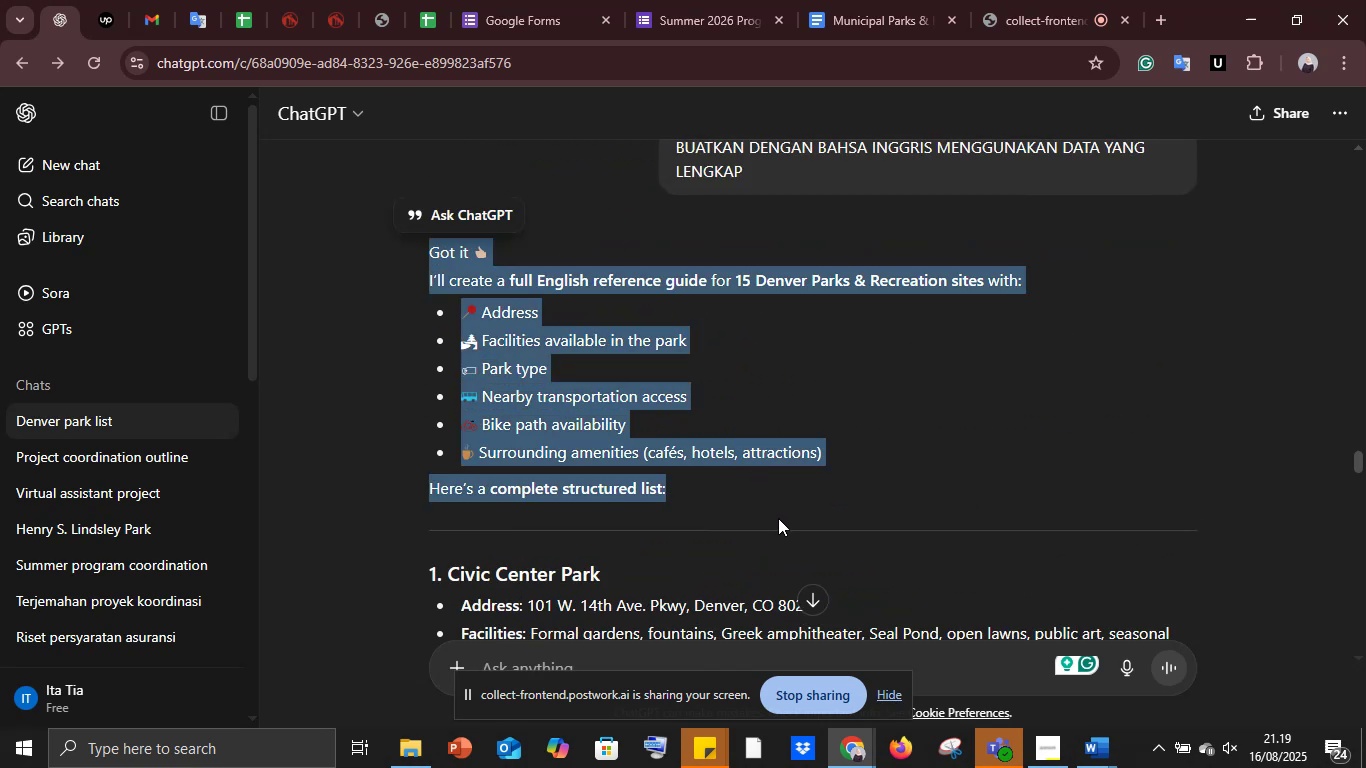 
key(Control+C)
 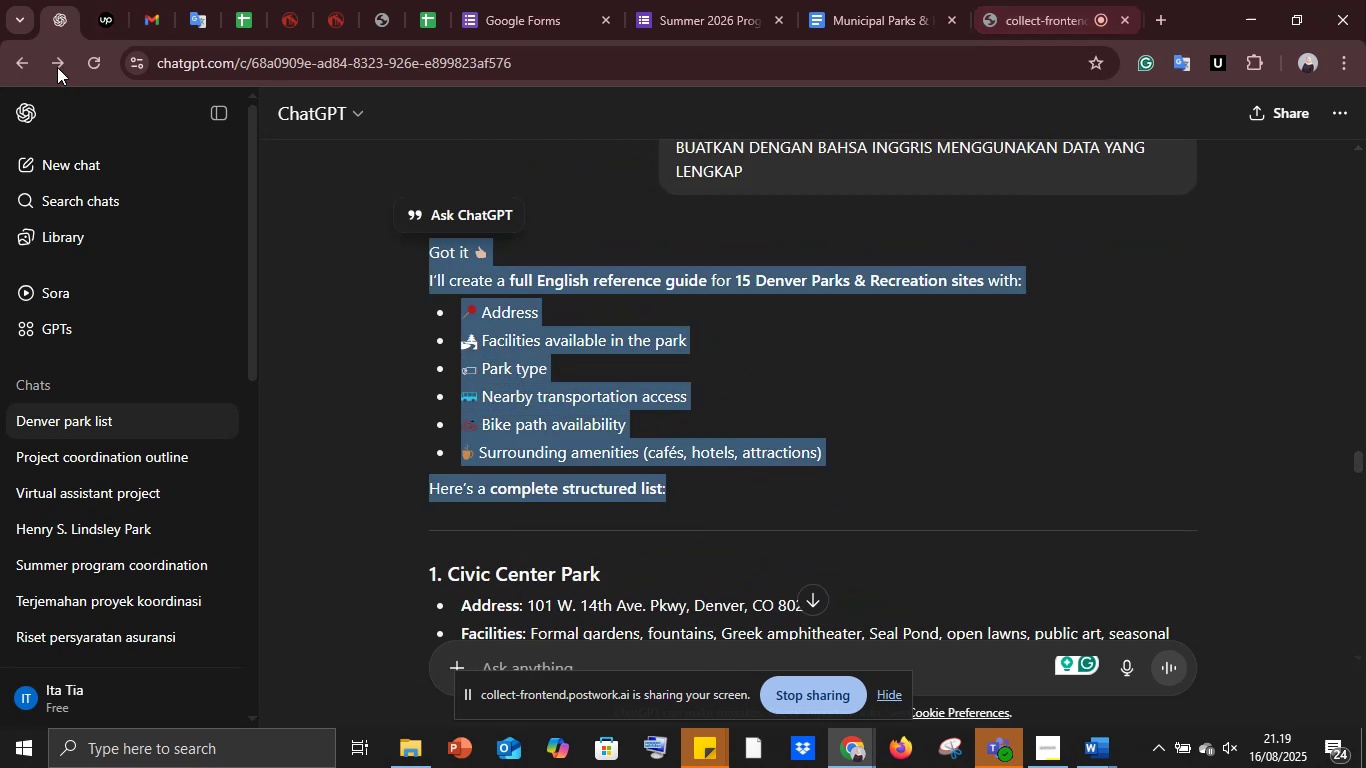 
left_click_drag(start_coordinate=[187, 0], to_coordinate=[192, 1])
 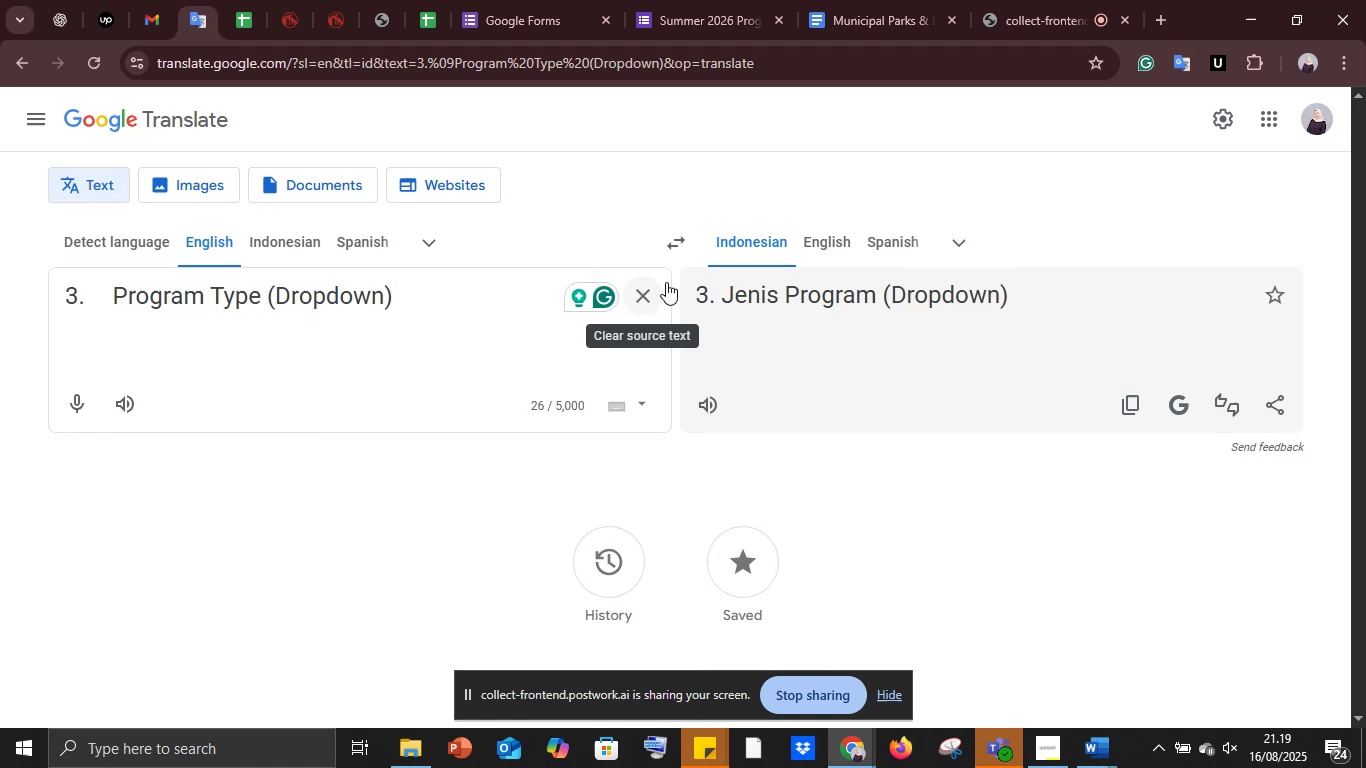 
left_click([654, 290])
 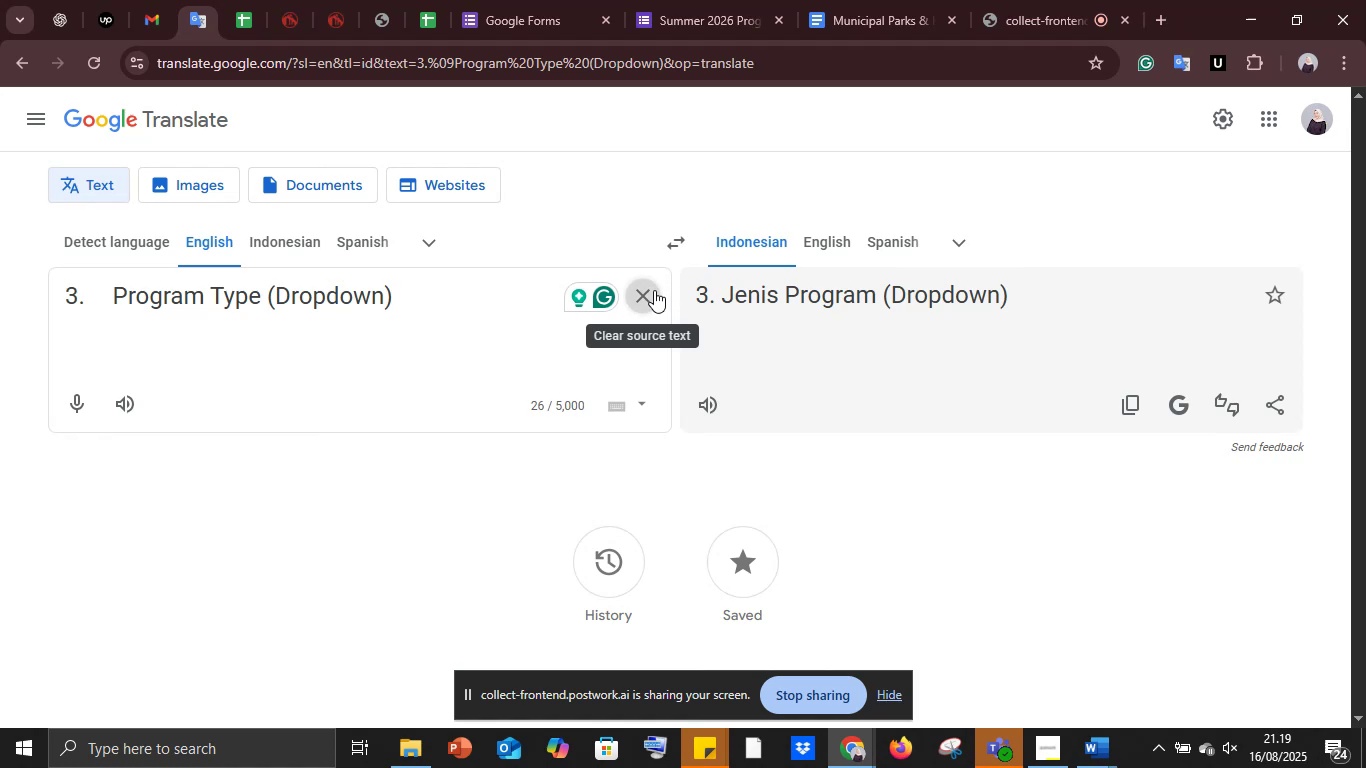 
key(Control+V)
 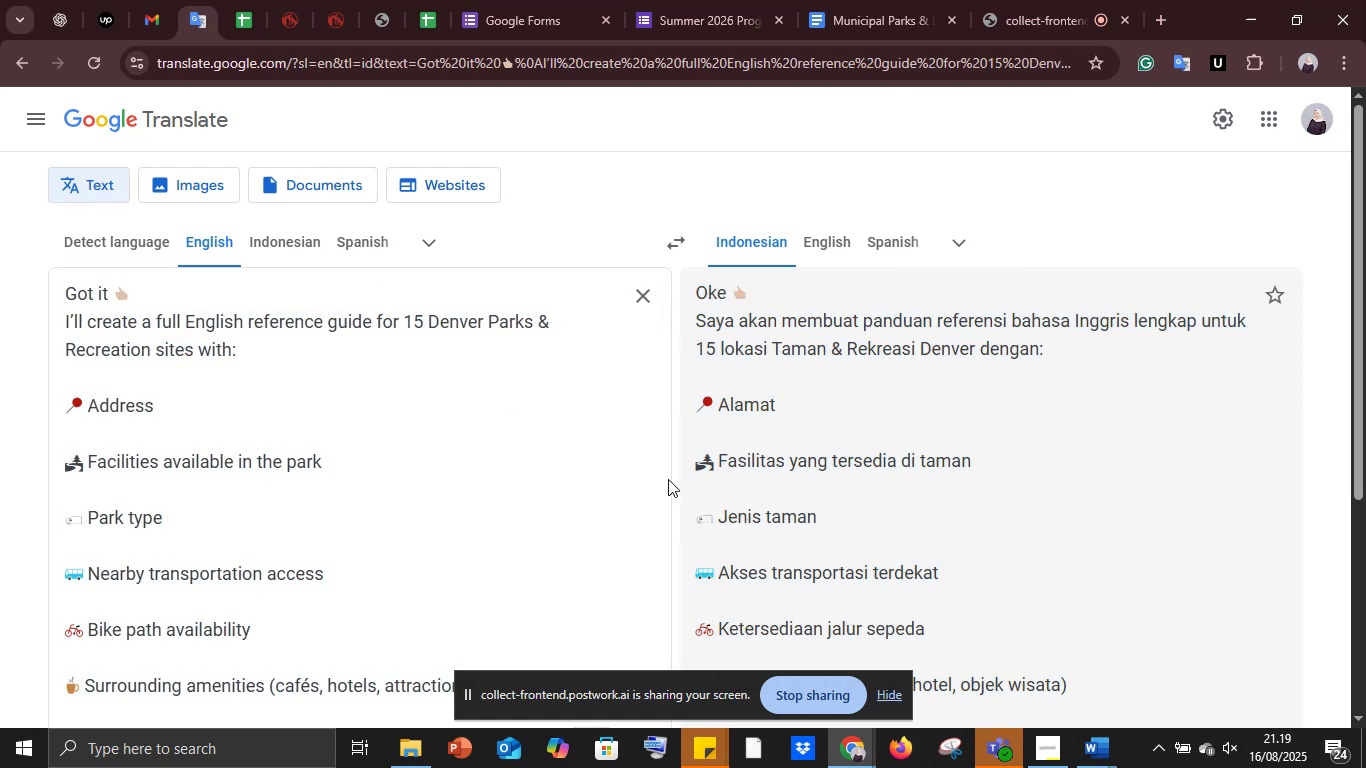 
wait(6.22)
 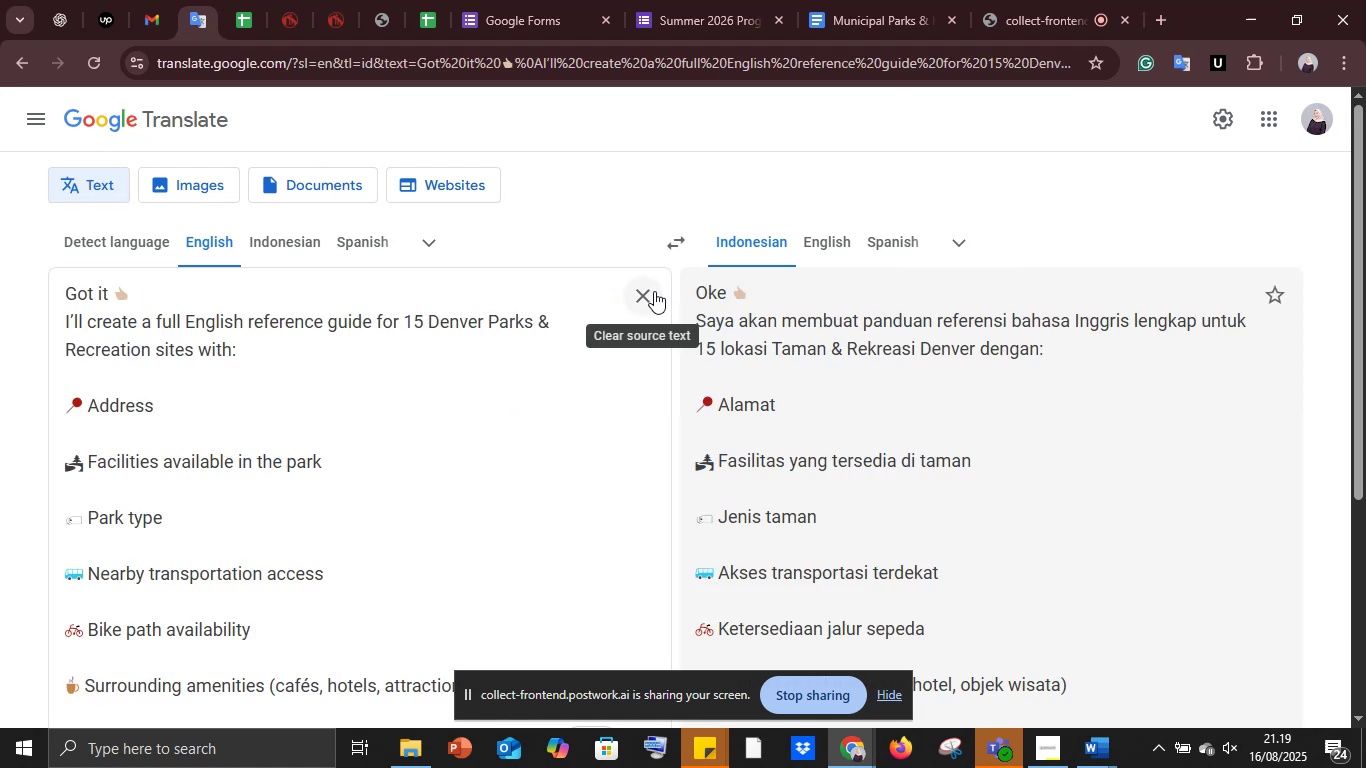 
scroll: coordinate [599, 503], scroll_direction: down, amount: 6.0
 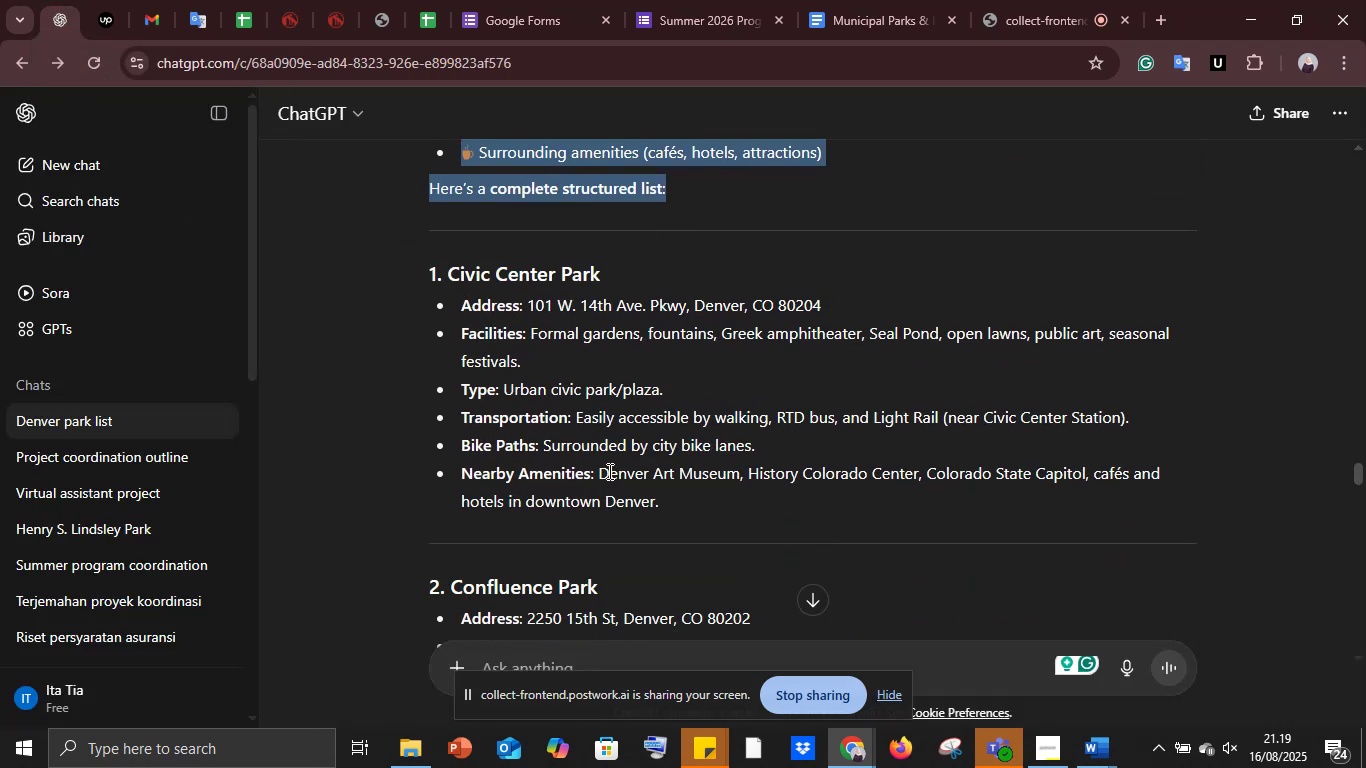 
wait(10.29)
 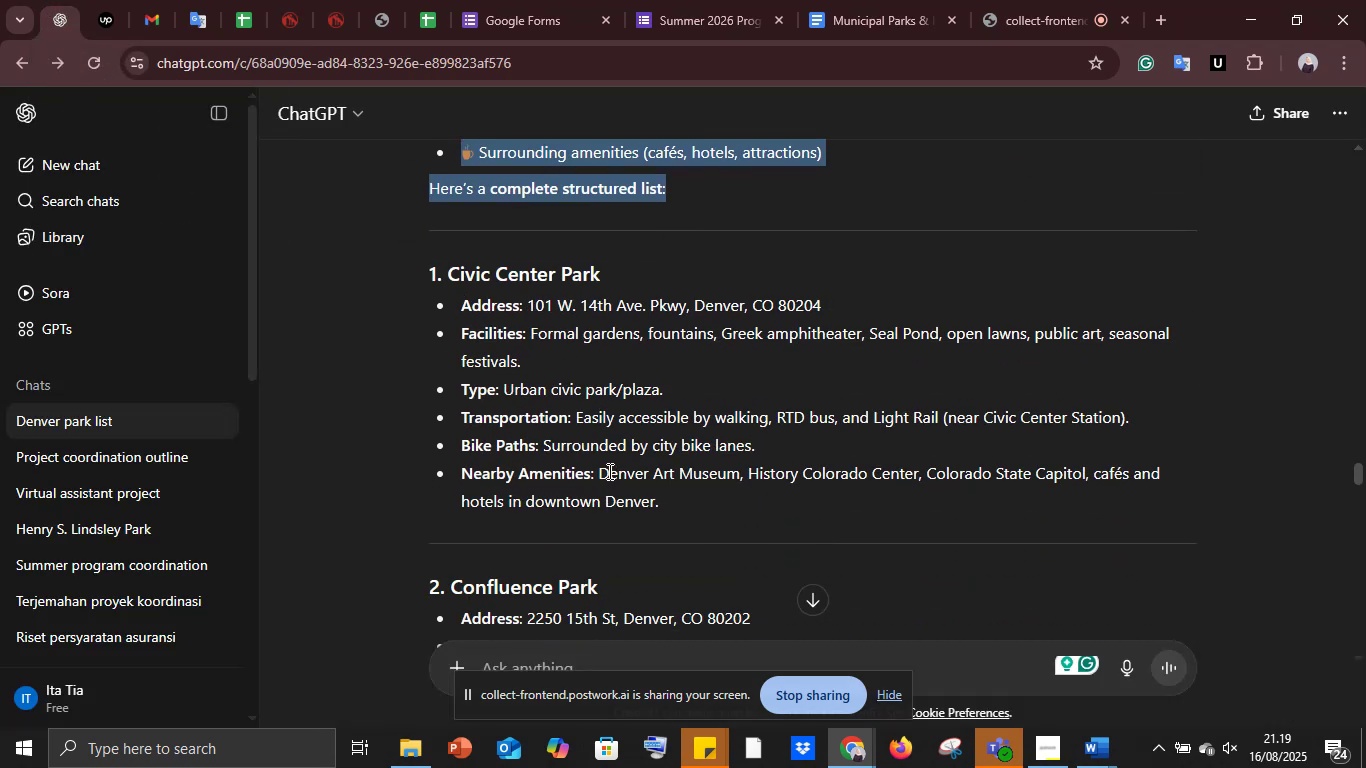 
left_click_drag(start_coordinate=[409, 270], to_coordinate=[960, 561])
 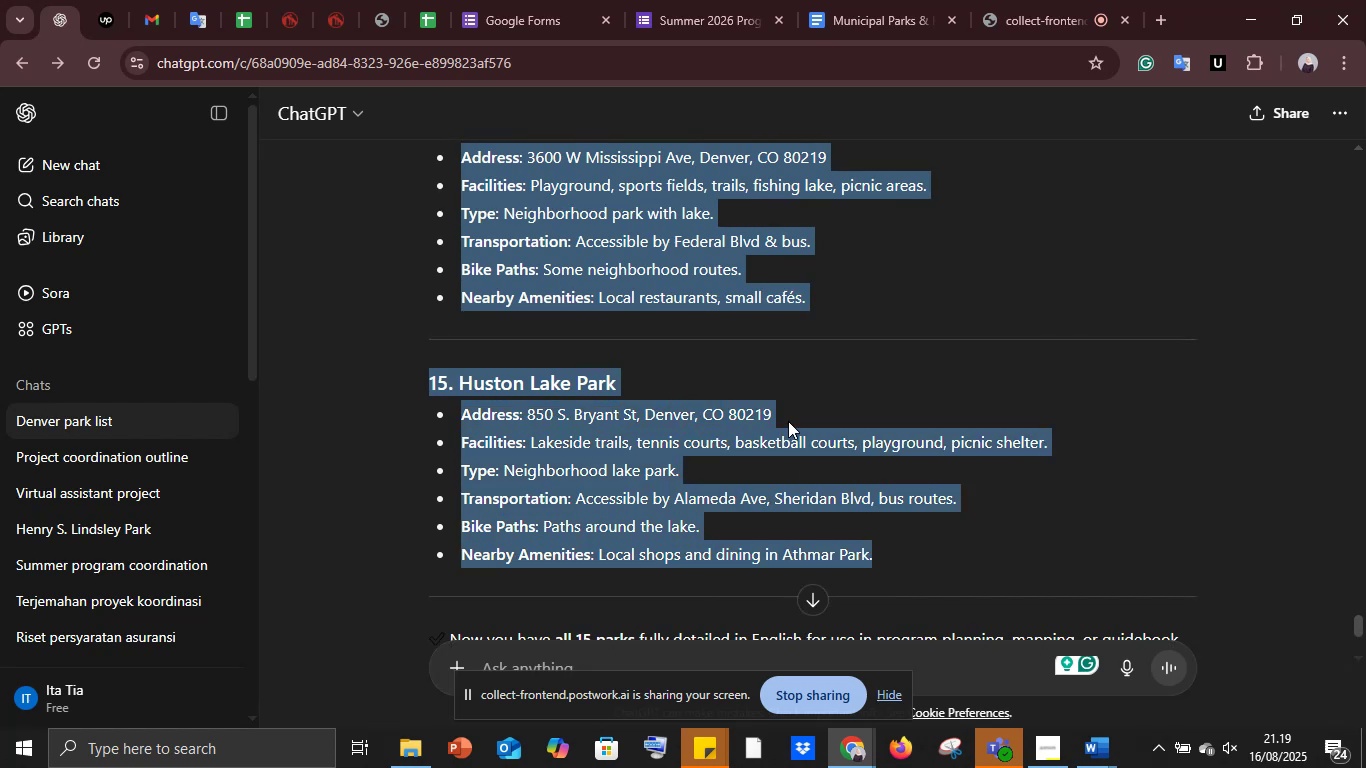 
scroll: coordinate [646, 399], scroll_direction: down, amount: 43.0
 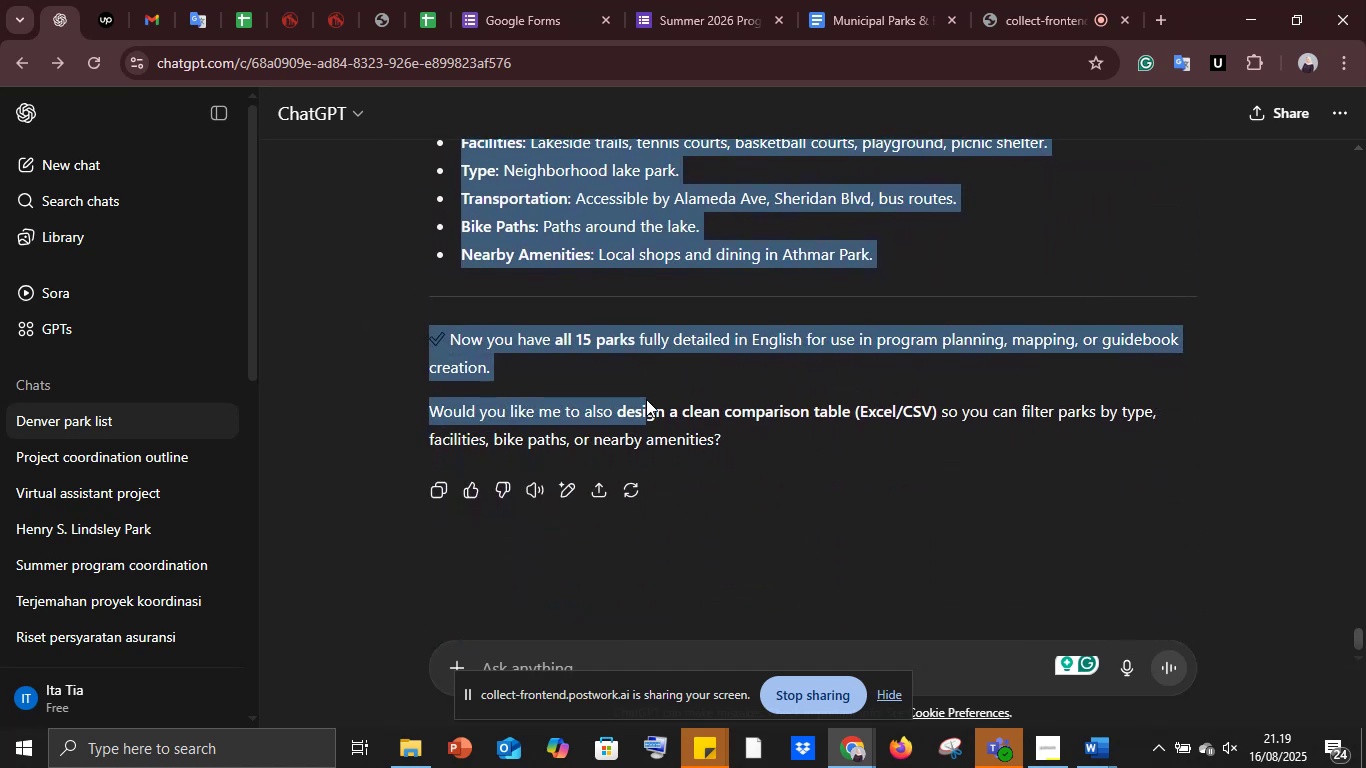 
scroll: coordinate [646, 399], scroll_direction: up, amount: 3.0
 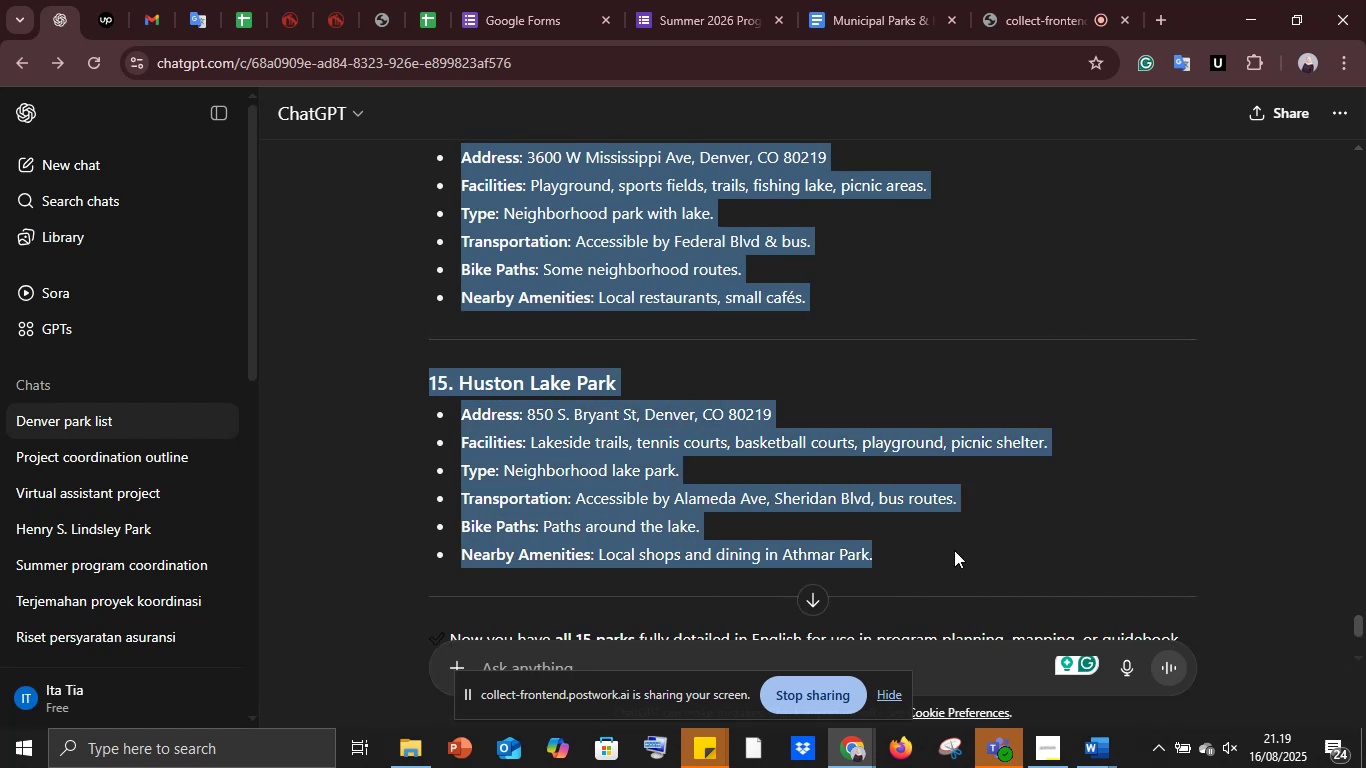 
key(Control+C)
 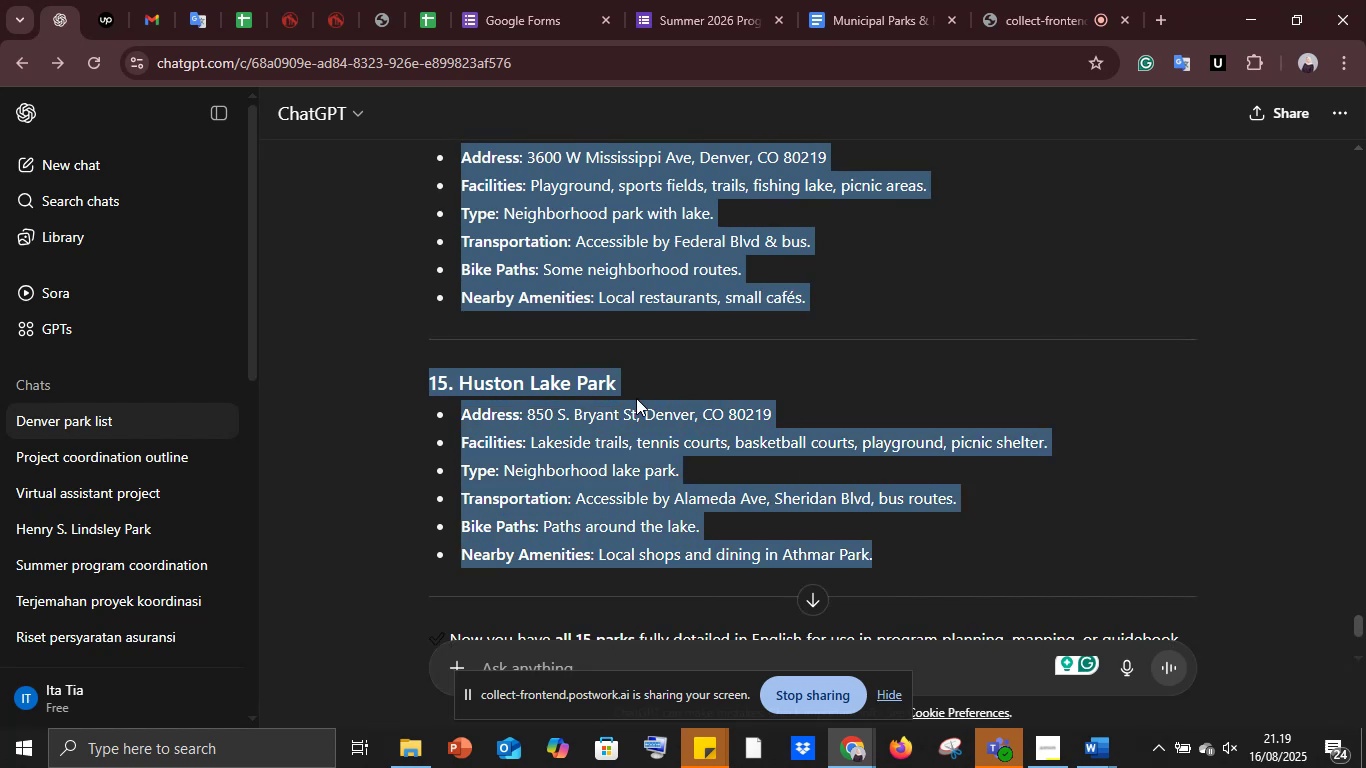 
scroll: coordinate [636, 398], scroll_direction: up, amount: 32.0
 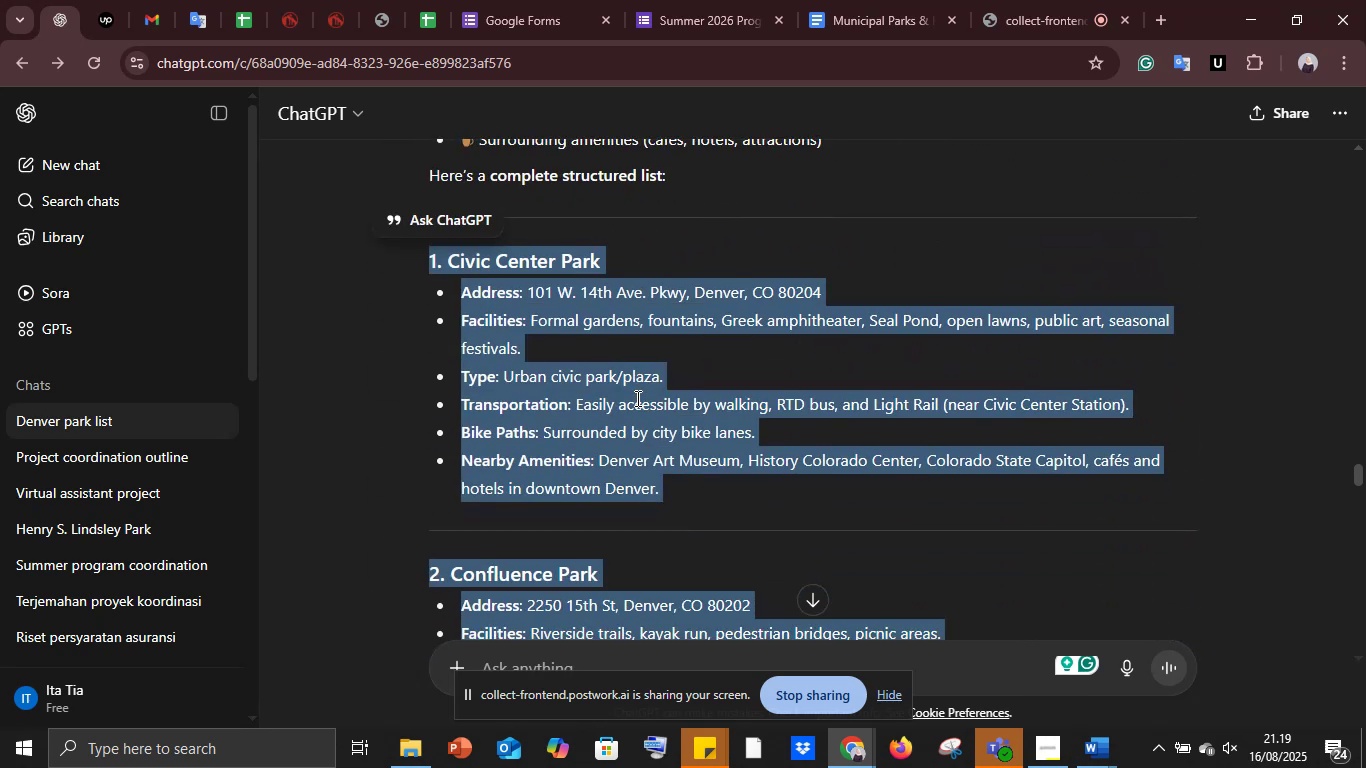 
key(Control+C)
 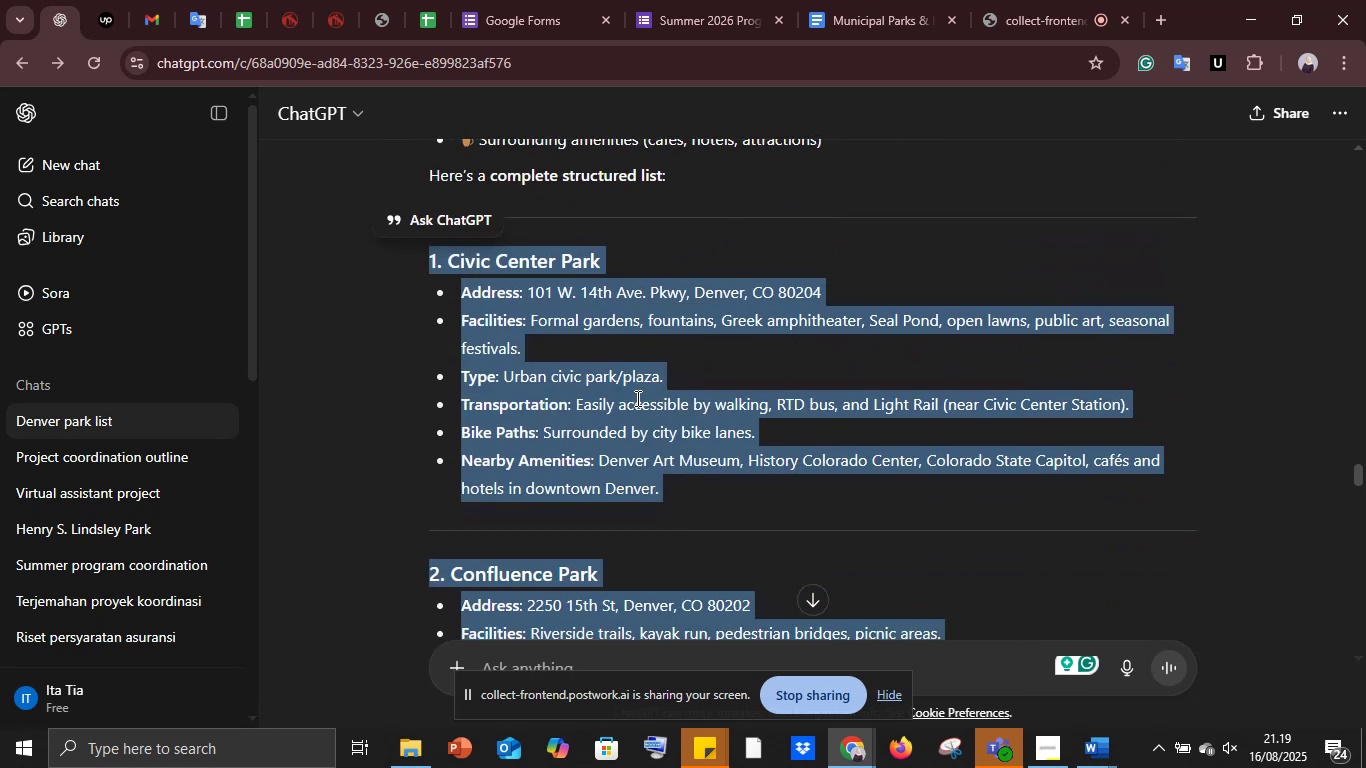 
key(Control+C)
 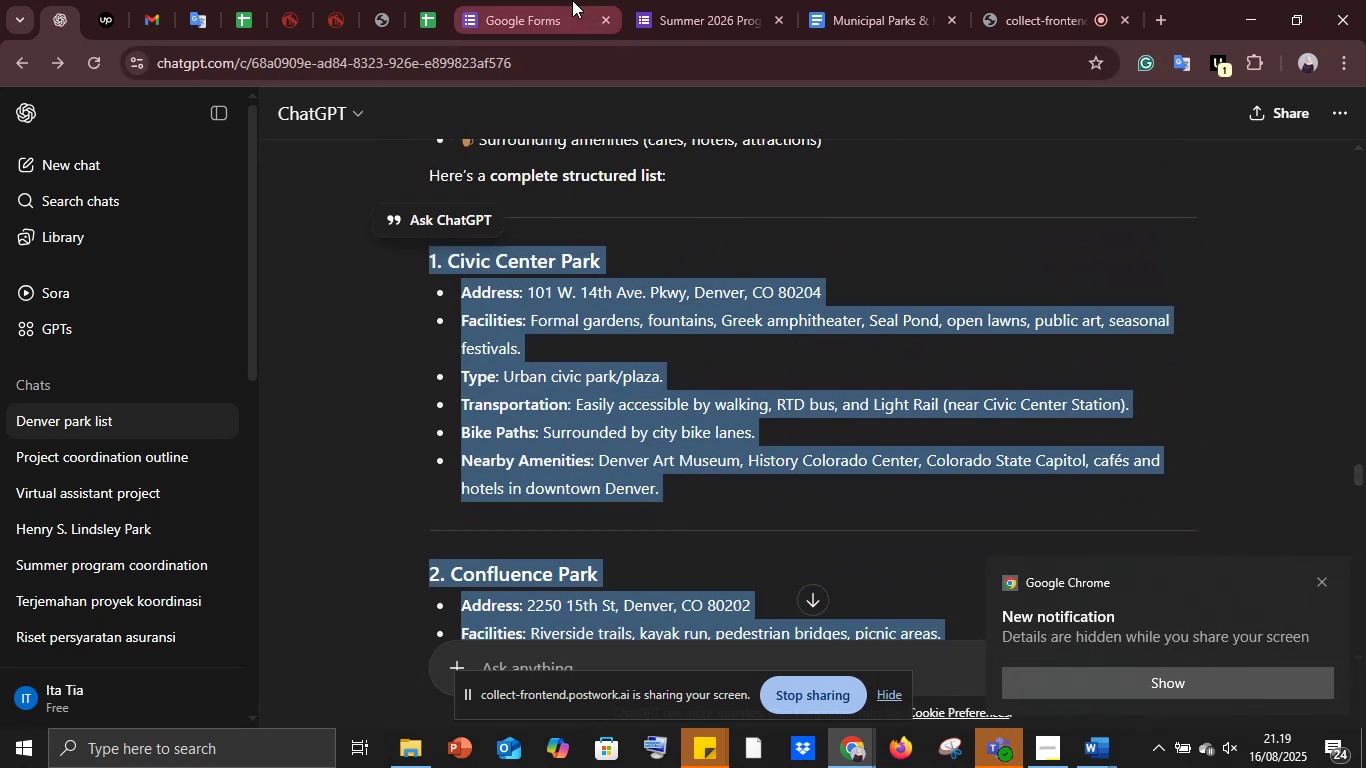 
left_click([897, 0])
 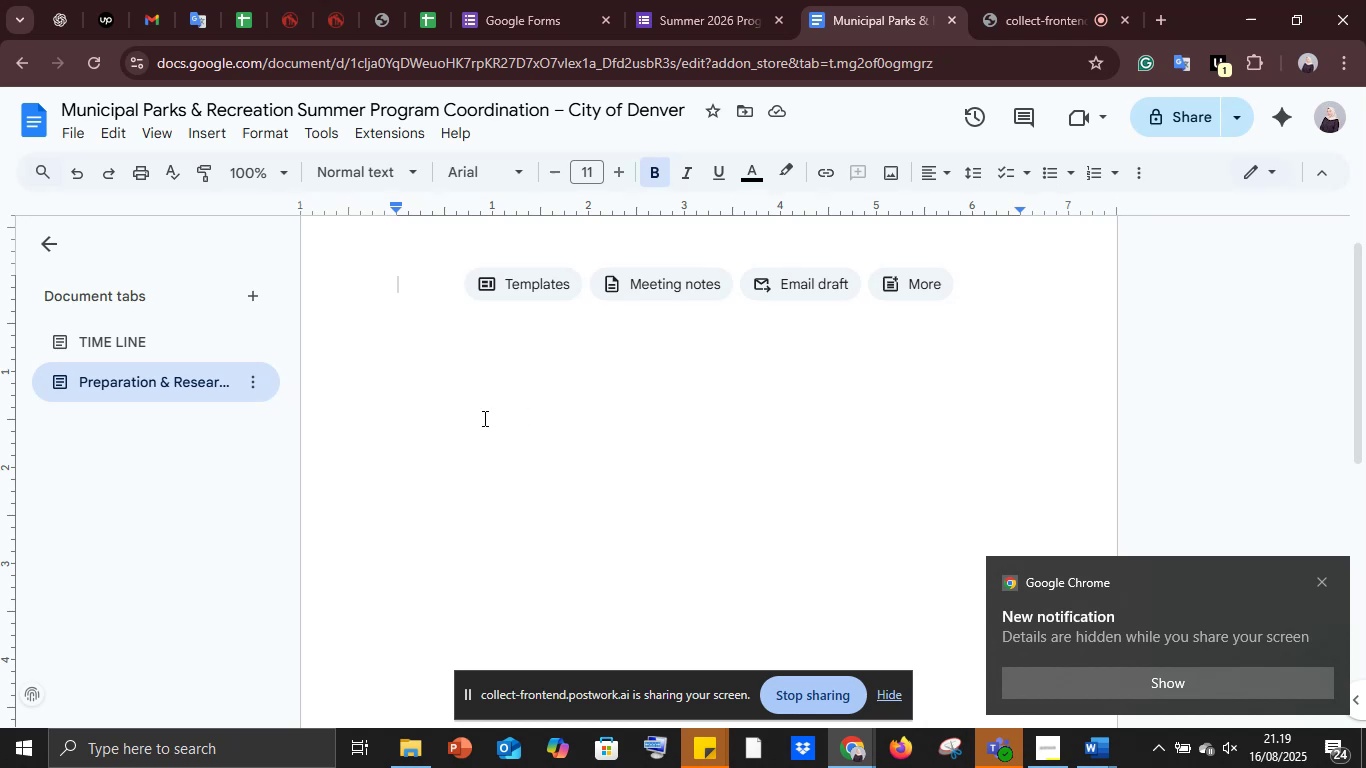 
key(Control+V)
 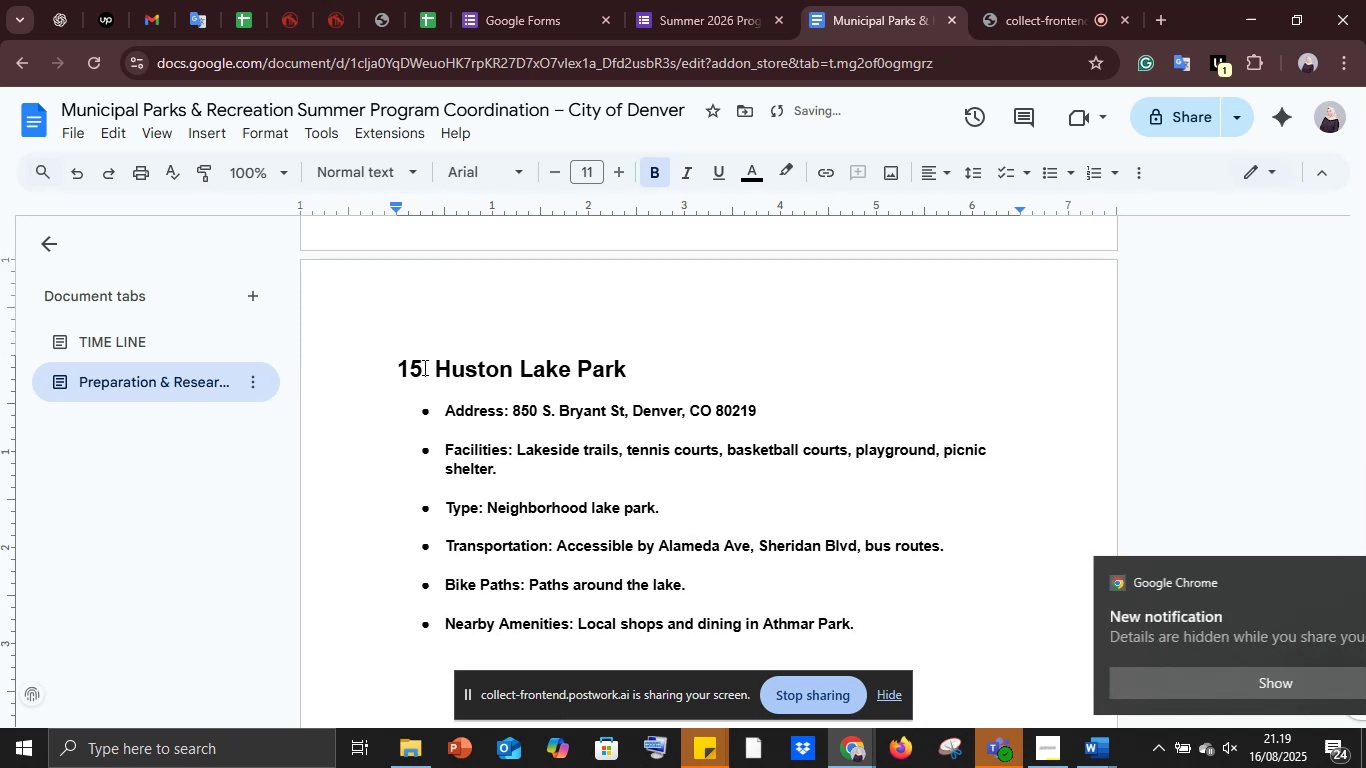 
scroll: coordinate [423, 367], scroll_direction: up, amount: 73.0
 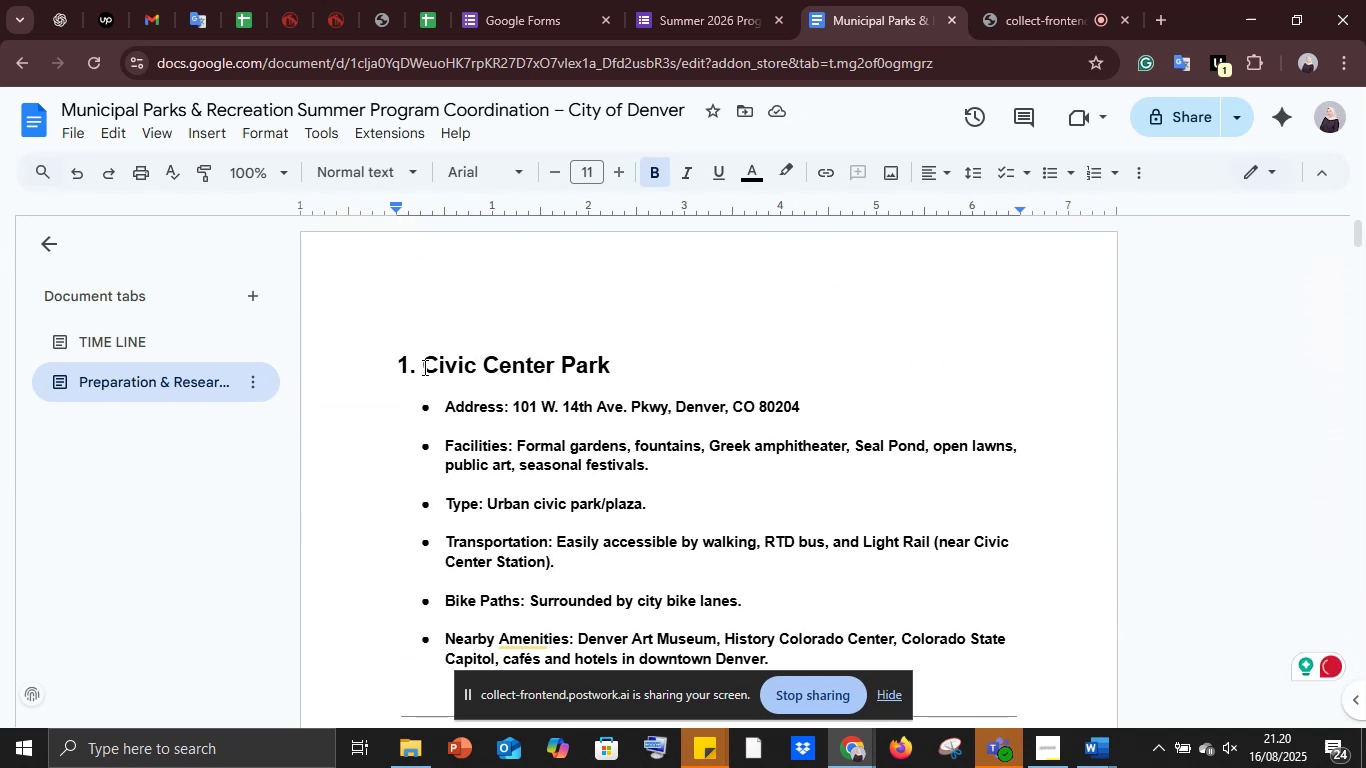 
key(Control+A)
 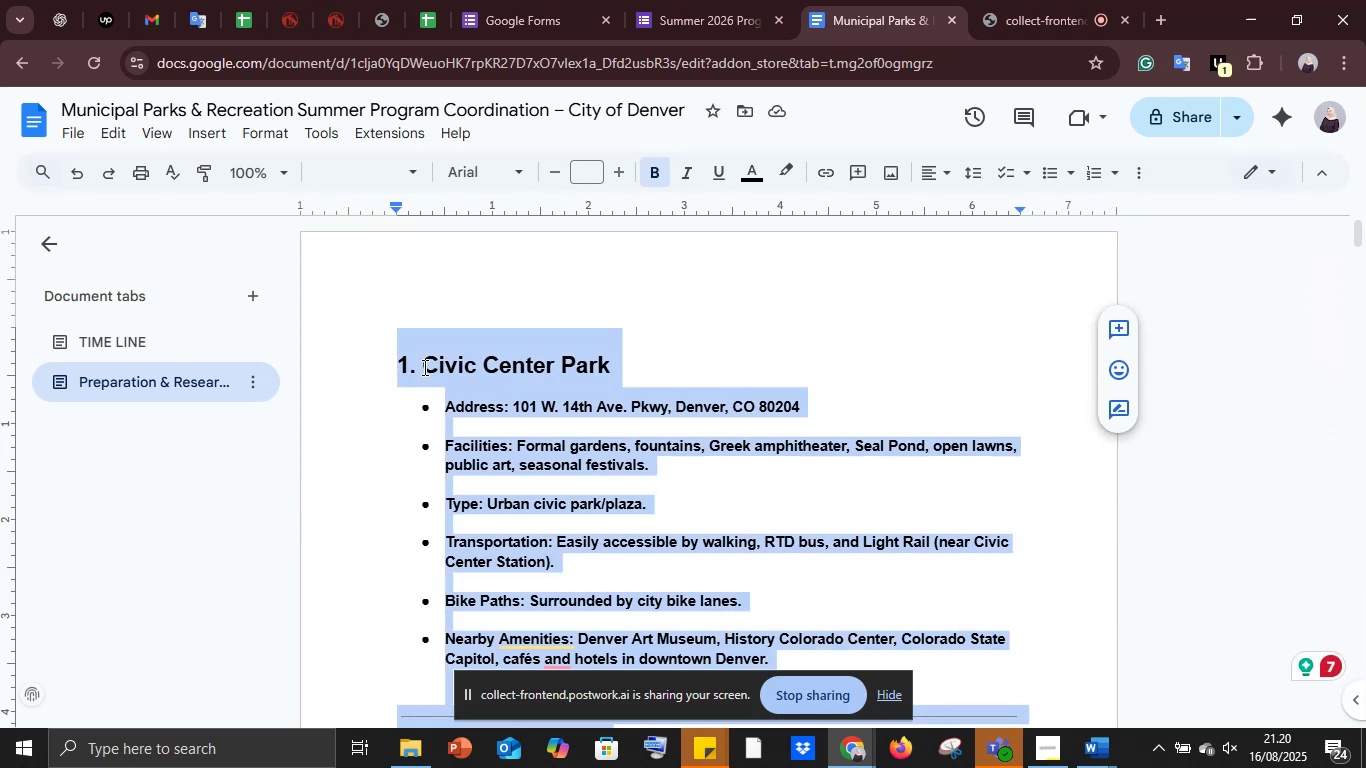 
key(Delete)
 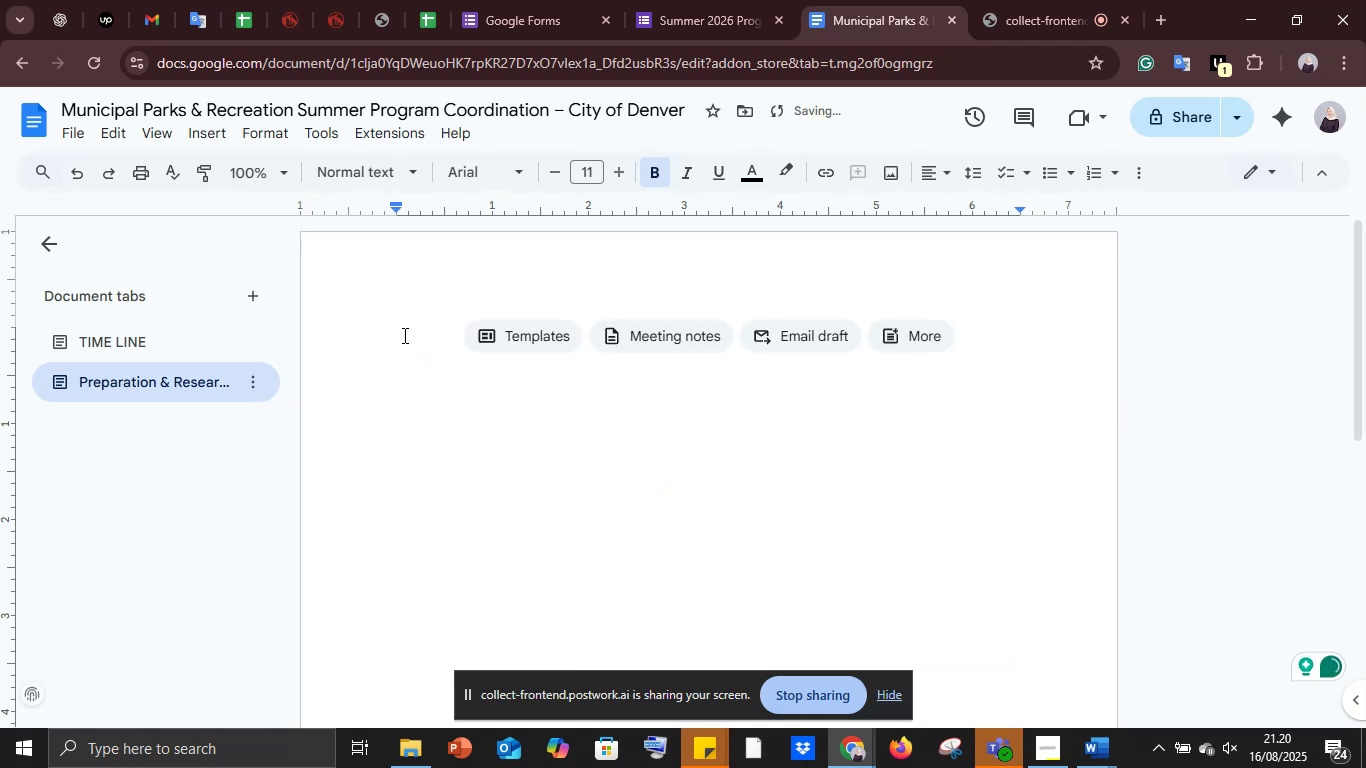 
right_click([406, 330])
 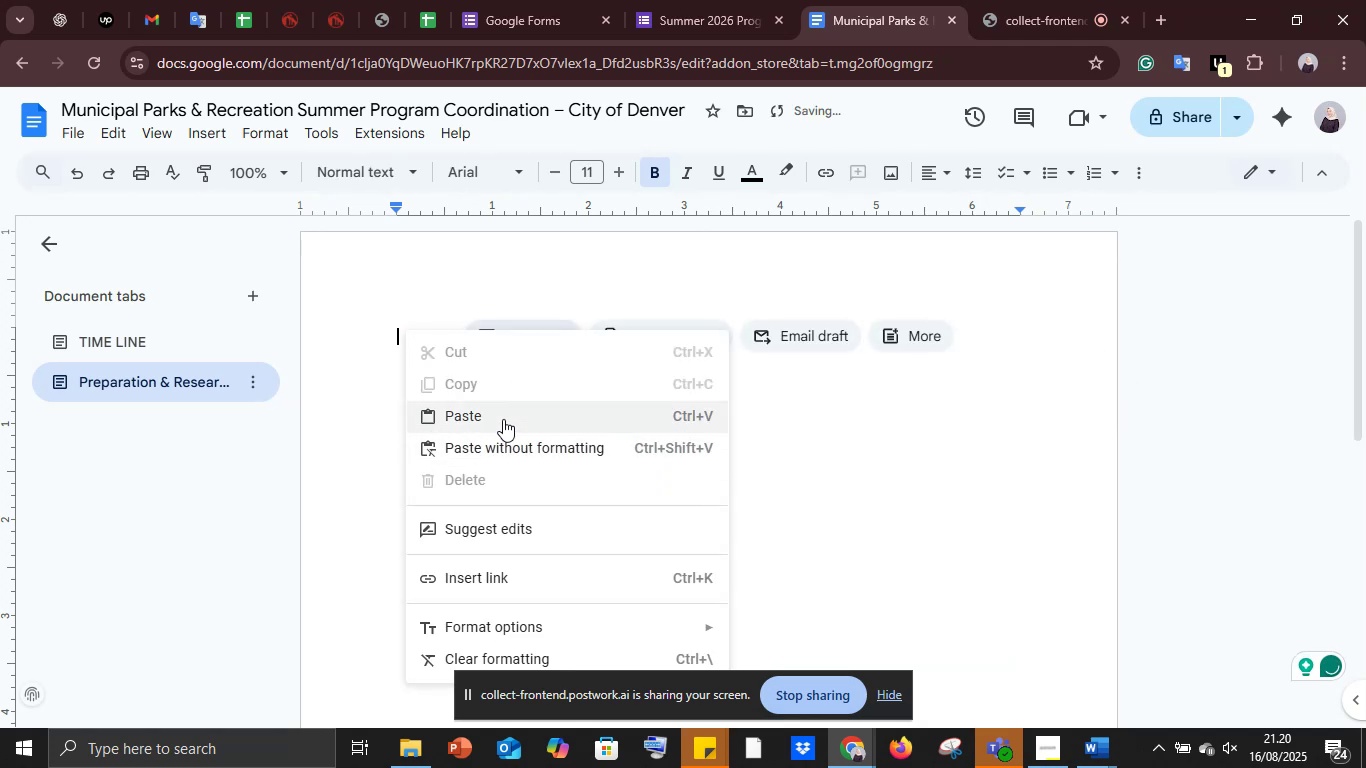 
left_click([503, 419])
 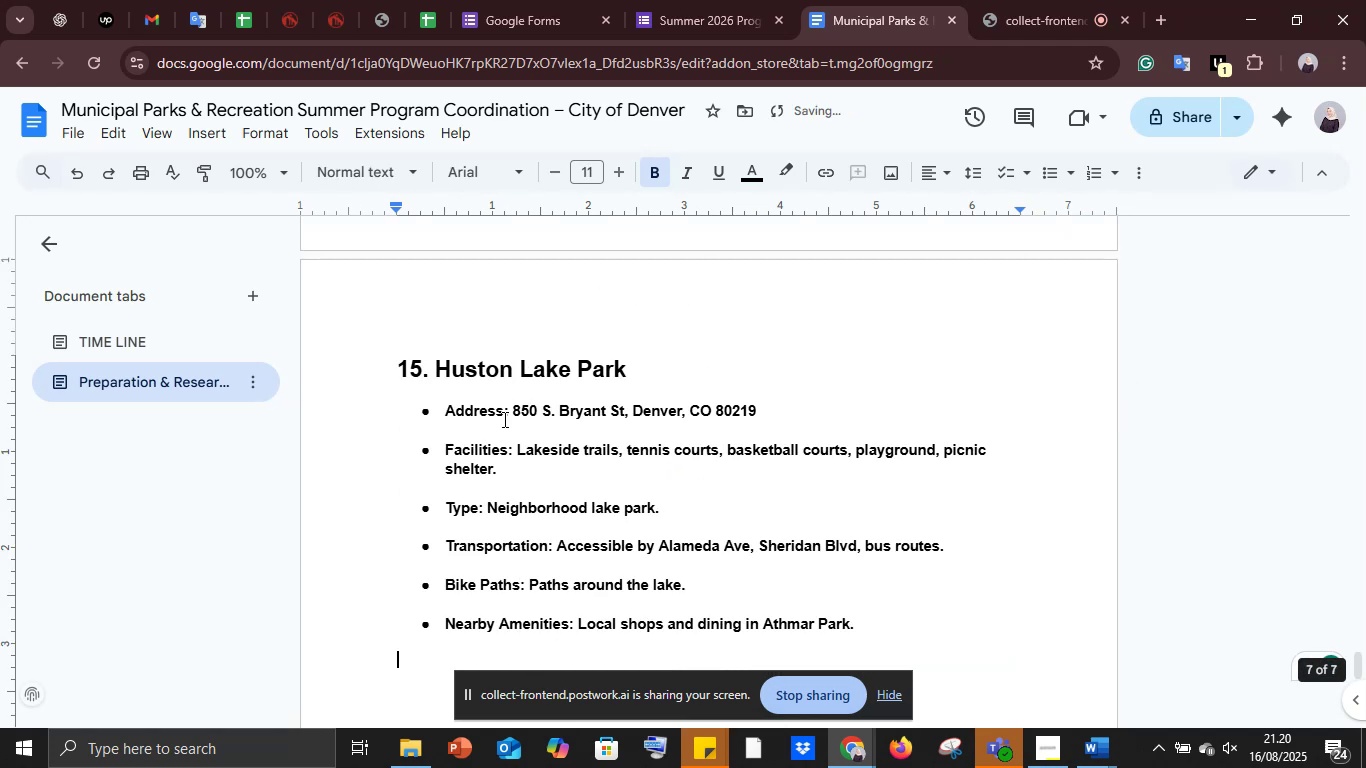 
scroll: coordinate [560, 378], scroll_direction: up, amount: 20.0
 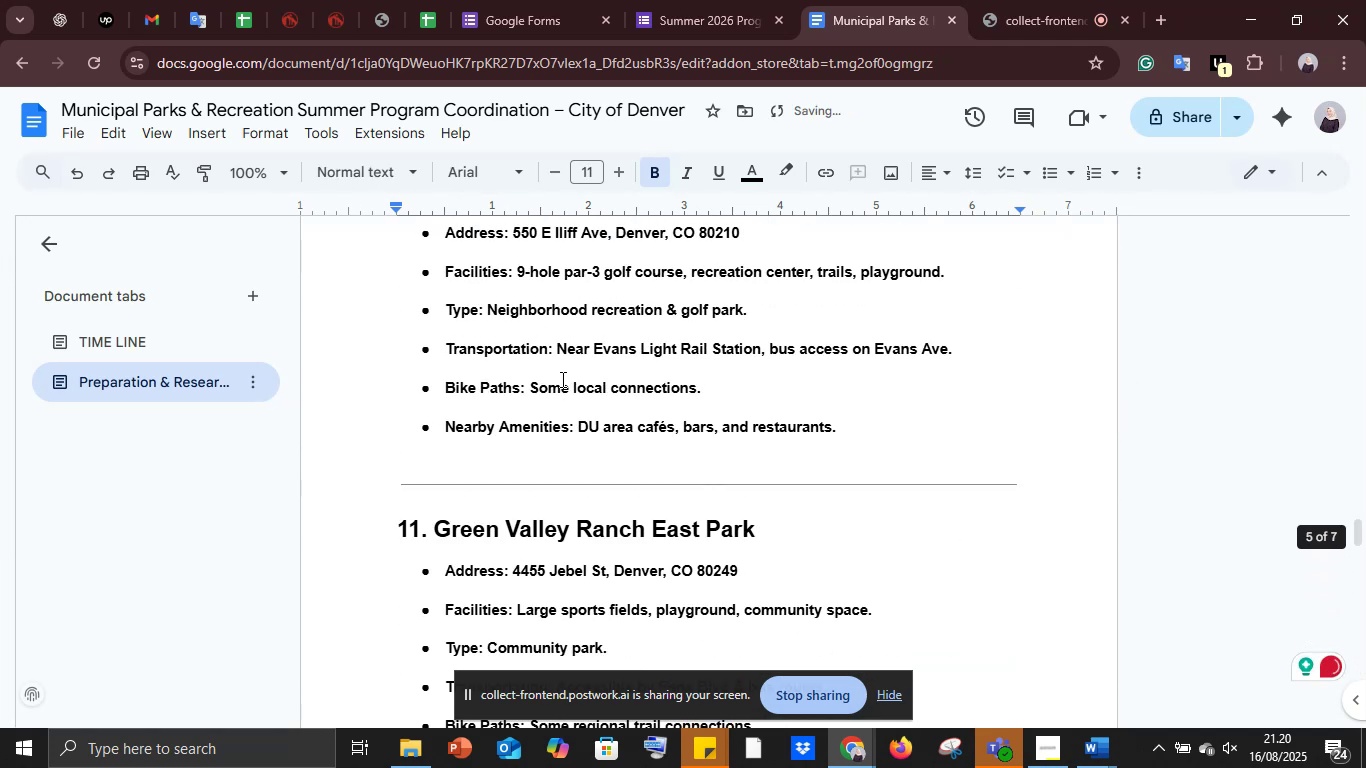 
left_click([561, 379])
 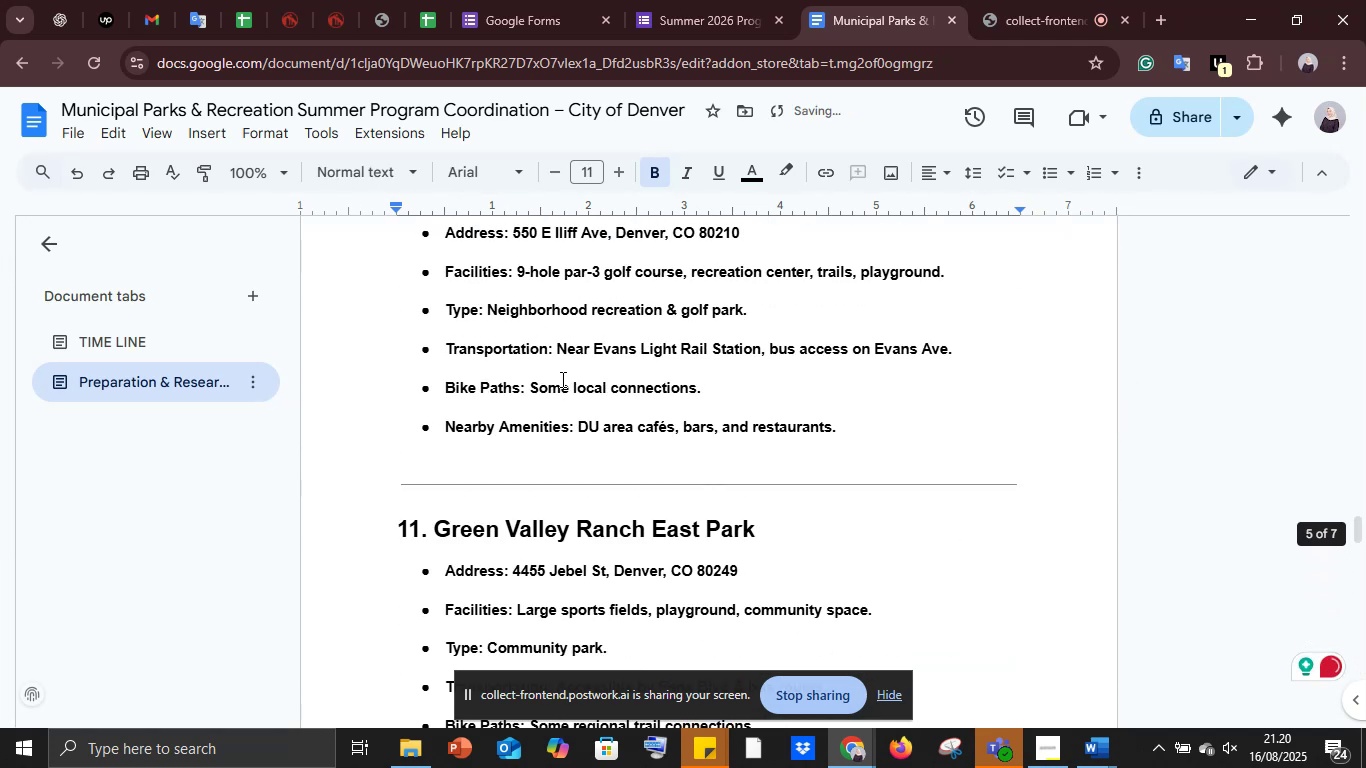 
key(Control+A)
 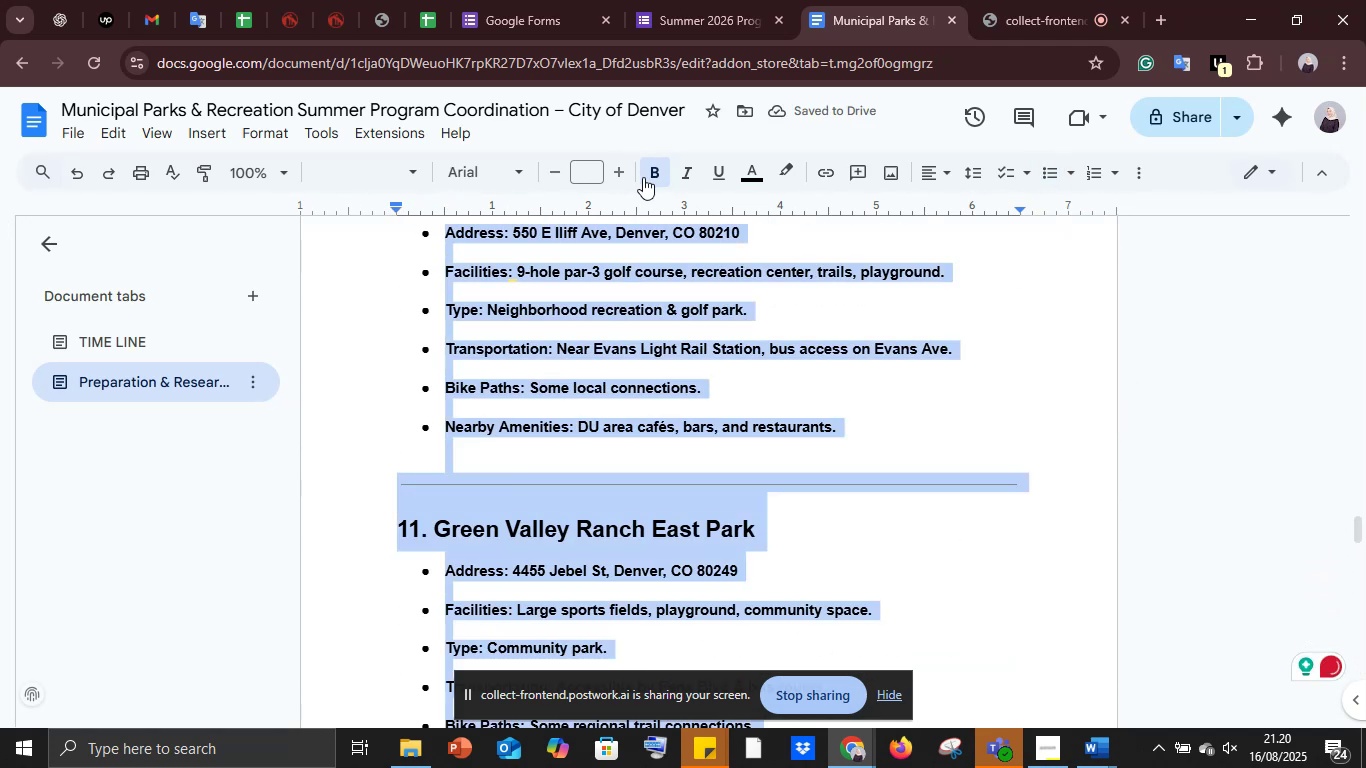 
left_click([646, 177])
 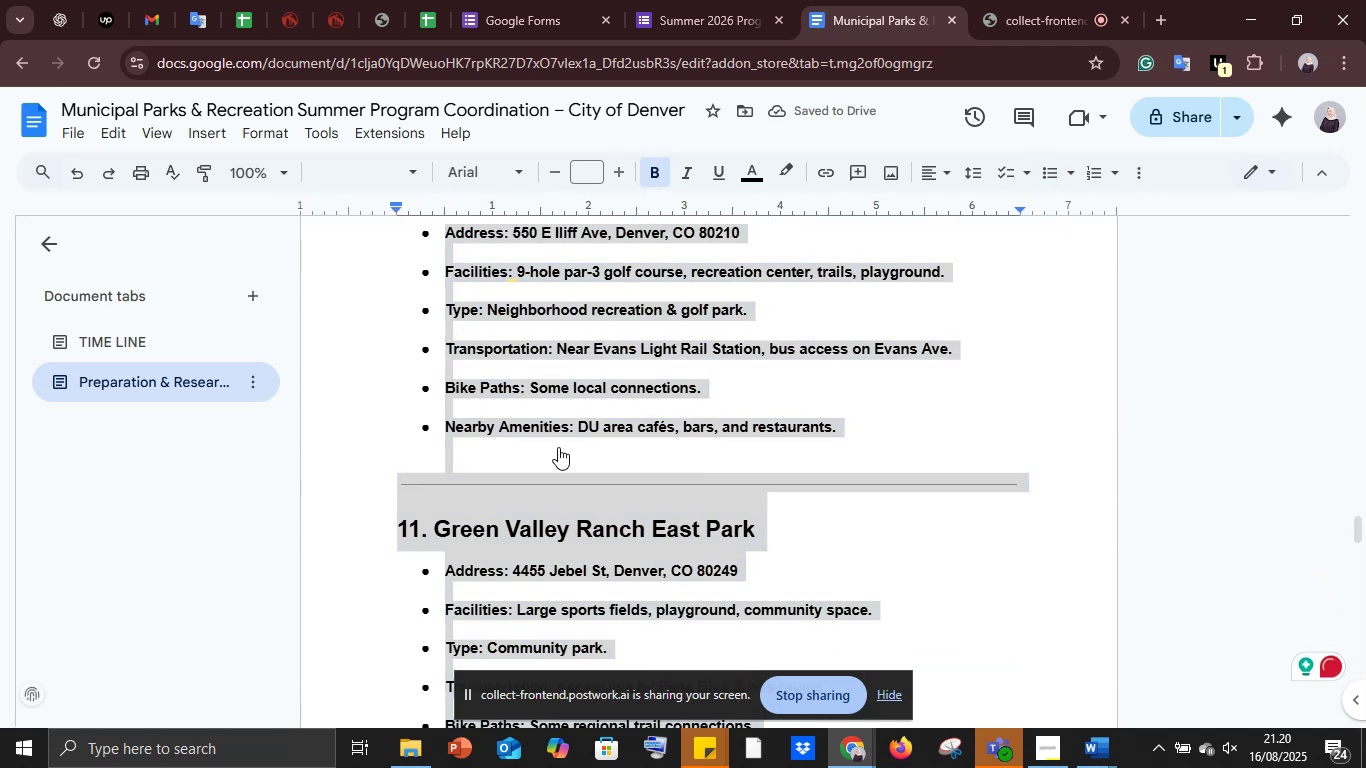 
scroll: coordinate [558, 452], scroll_direction: up, amount: 6.0
 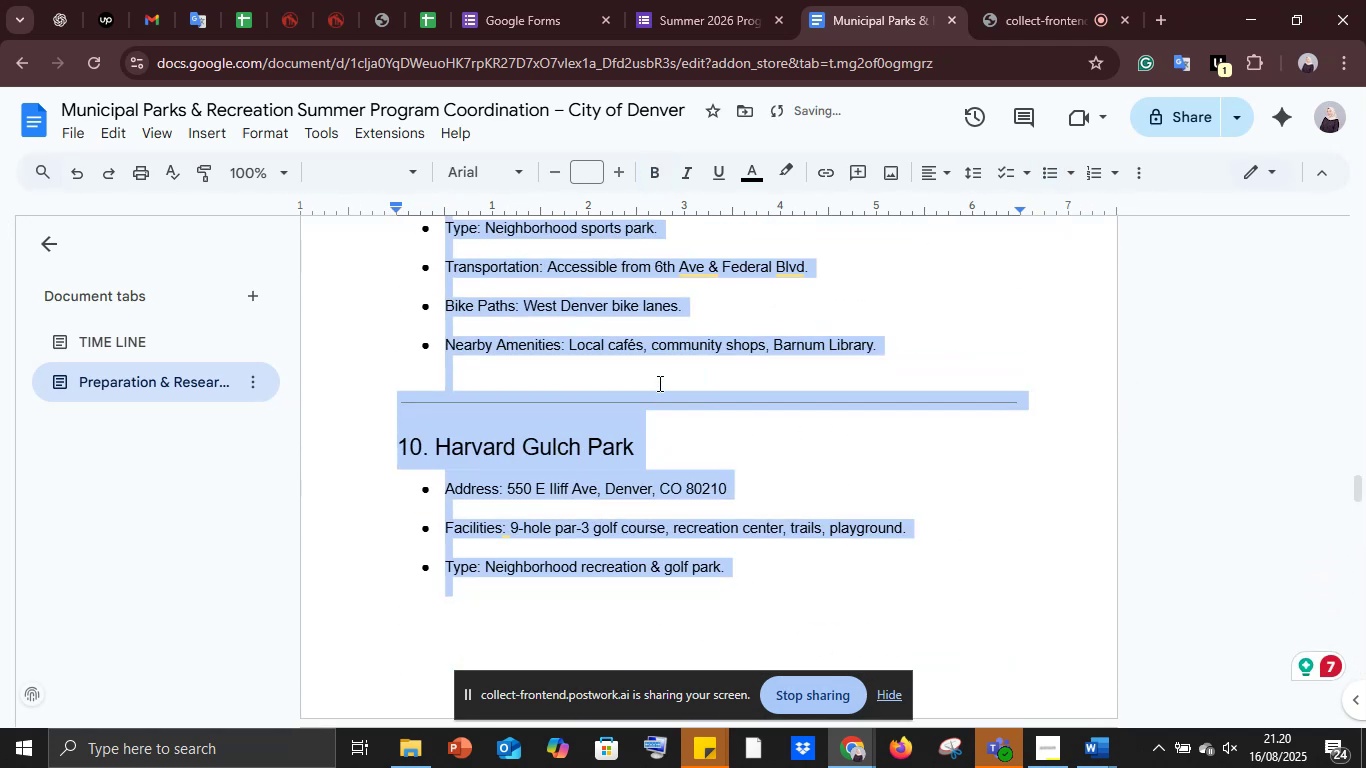 
left_click([661, 400])
 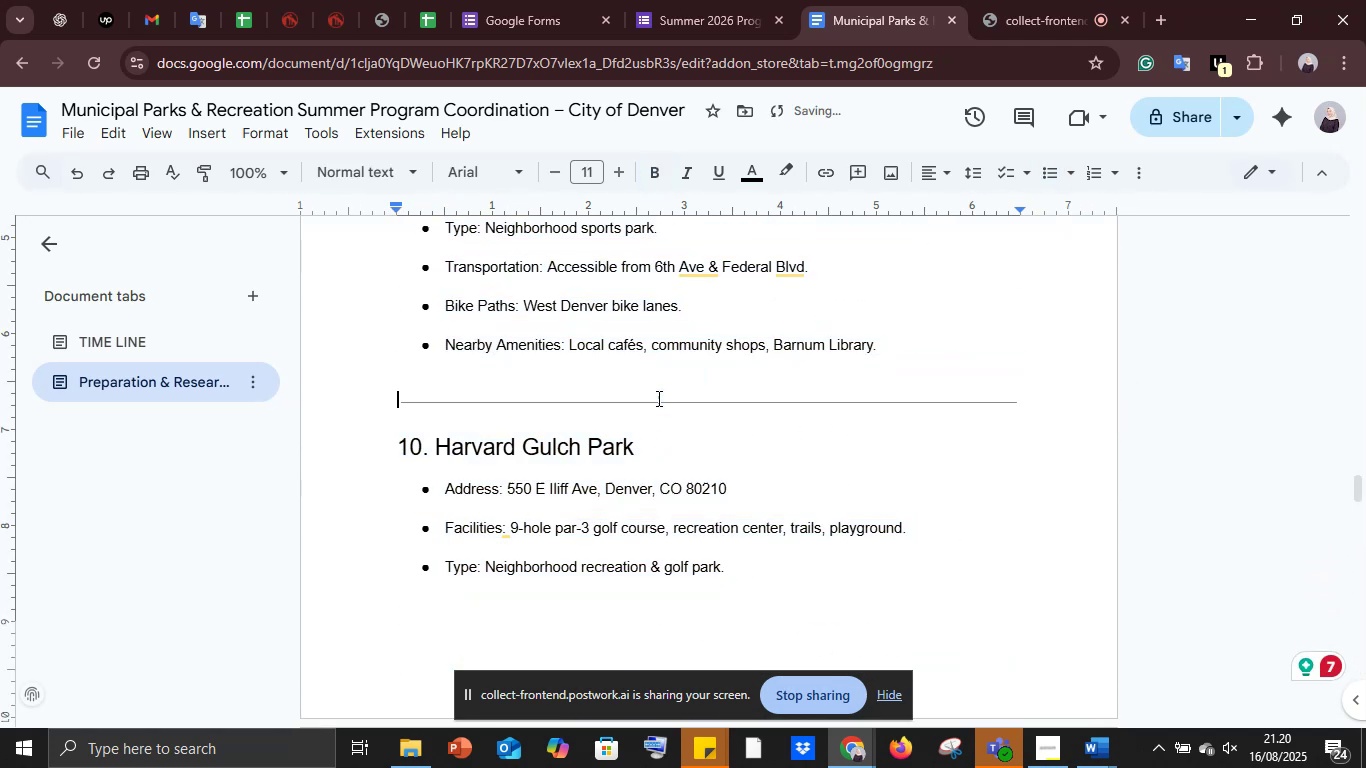 
scroll: coordinate [653, 398], scroll_direction: up, amount: 52.0
 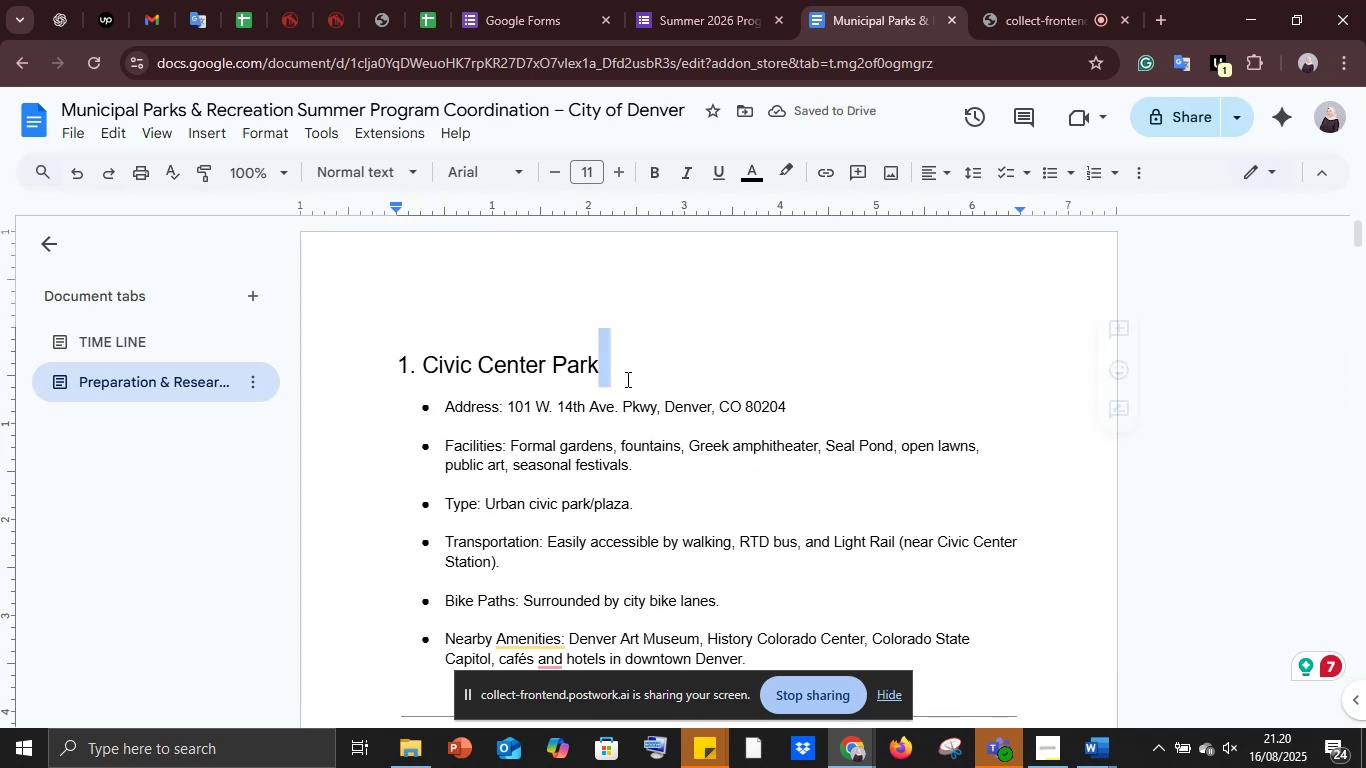 
left_click([602, 424])
 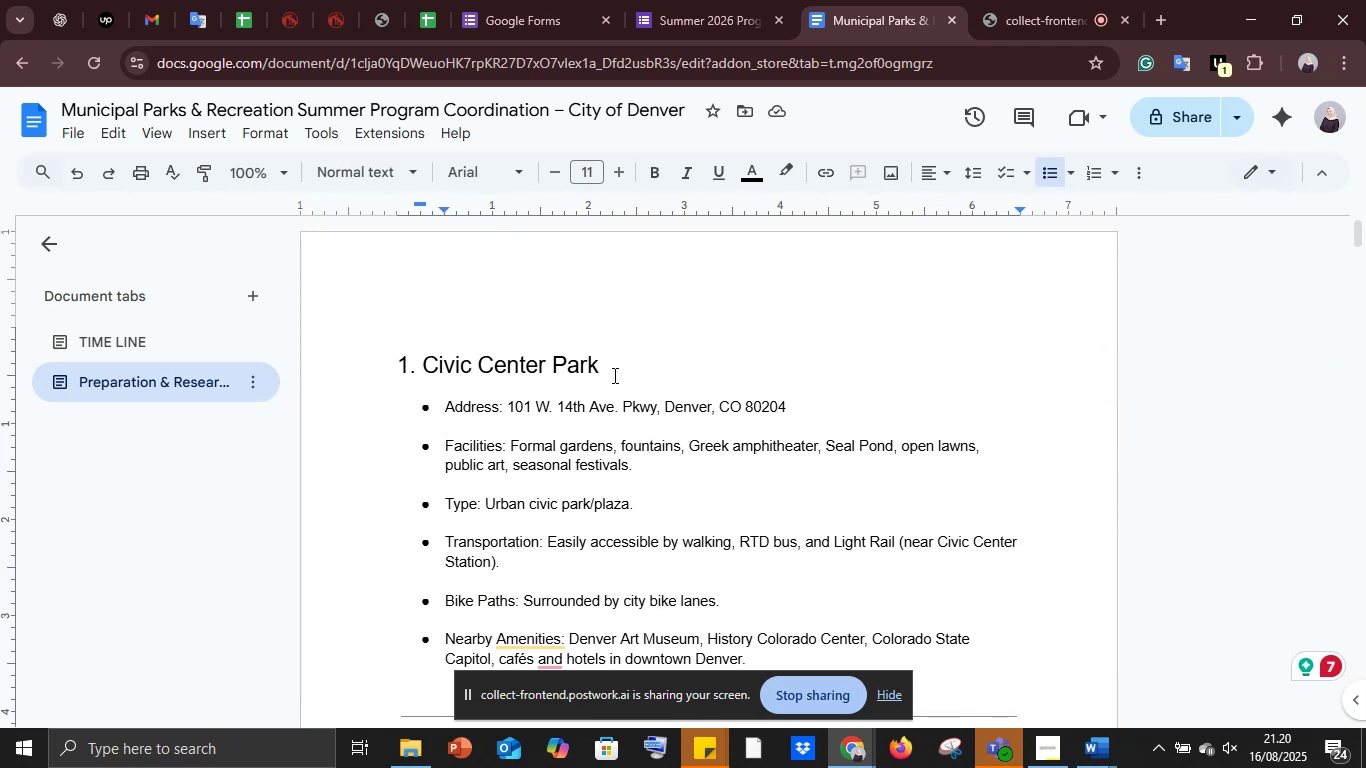 
left_click([613, 371])
 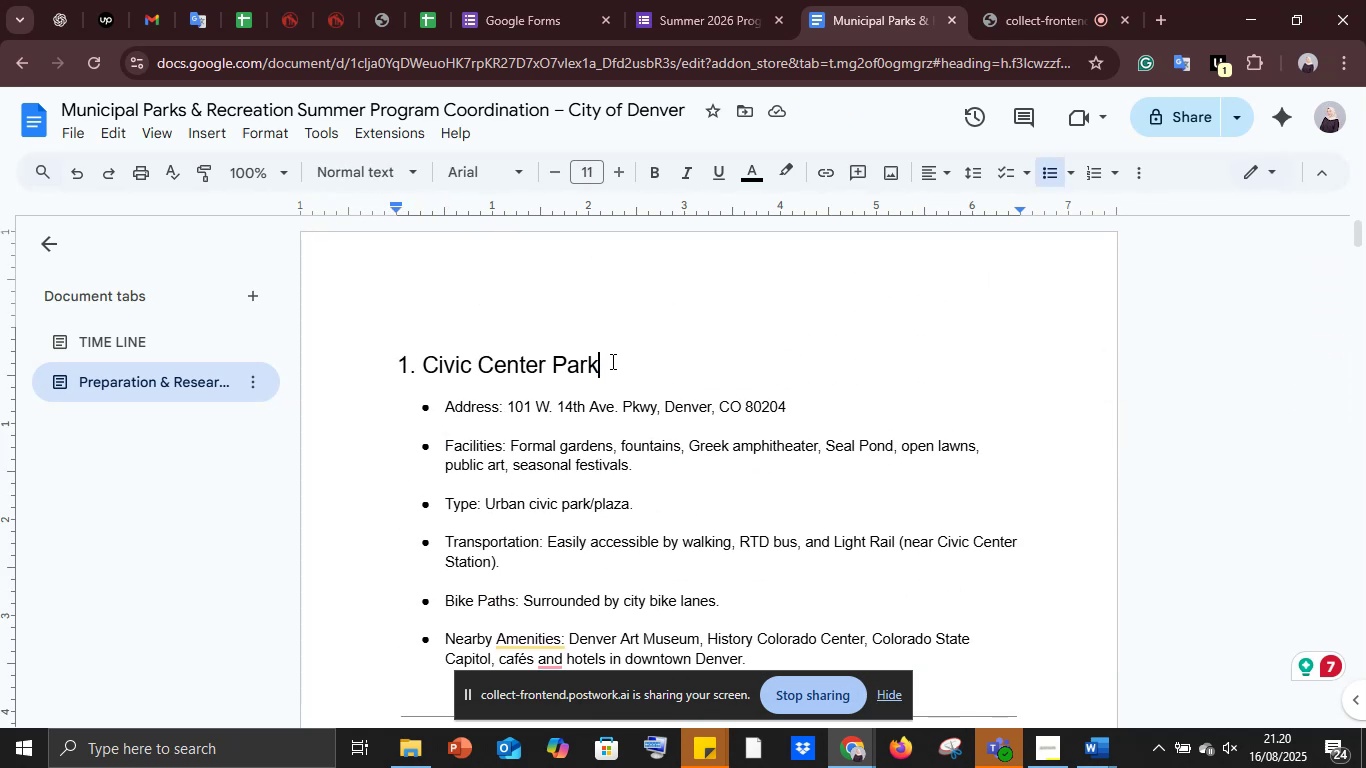 
left_click_drag(start_coordinate=[611, 360], to_coordinate=[319, 371])
 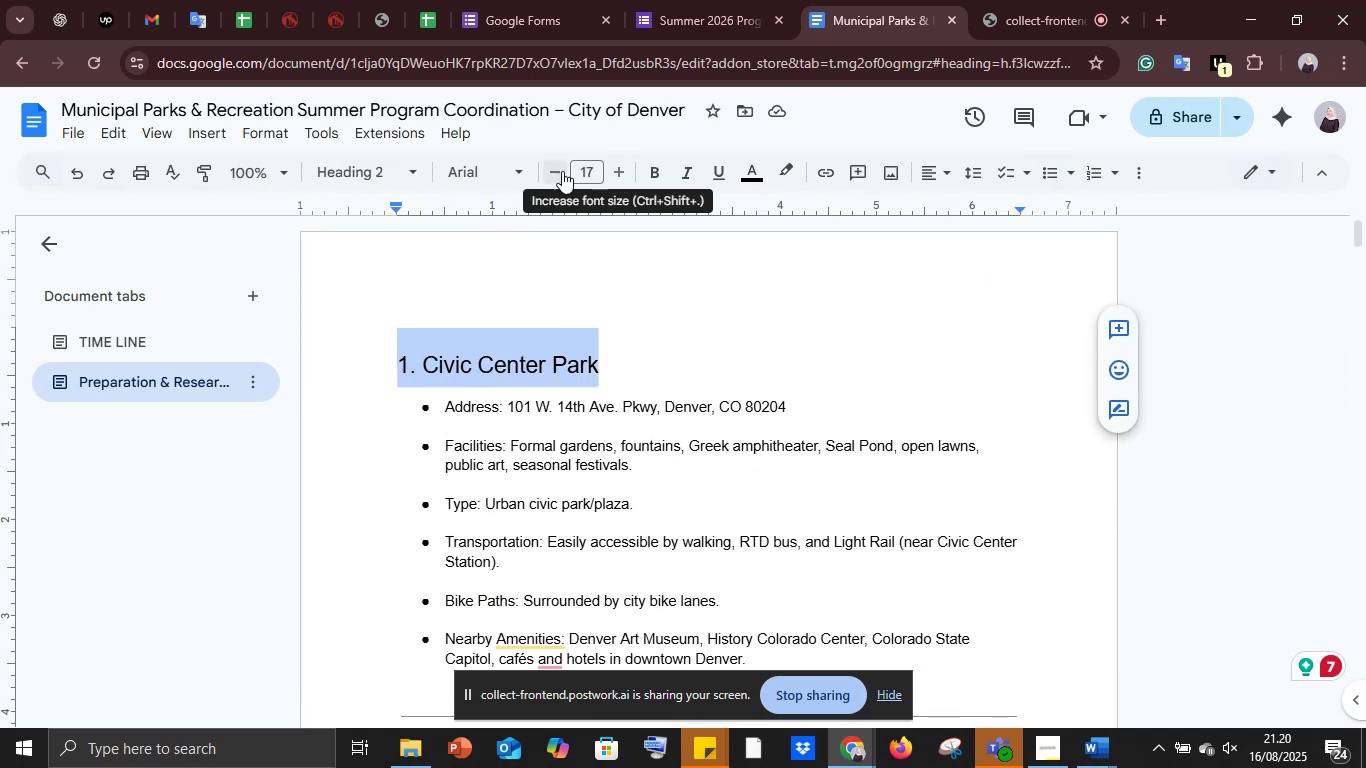 
left_click([555, 172])
 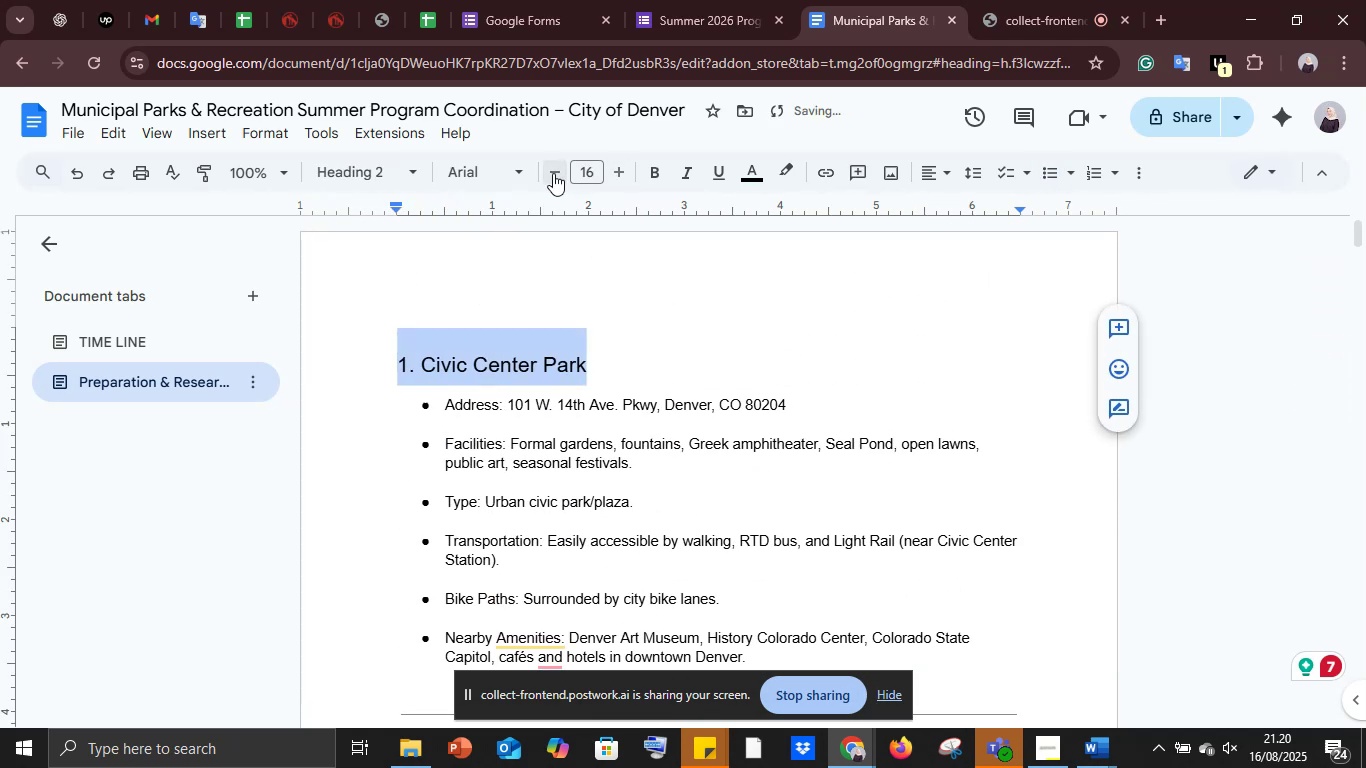 
triple_click([553, 173])
 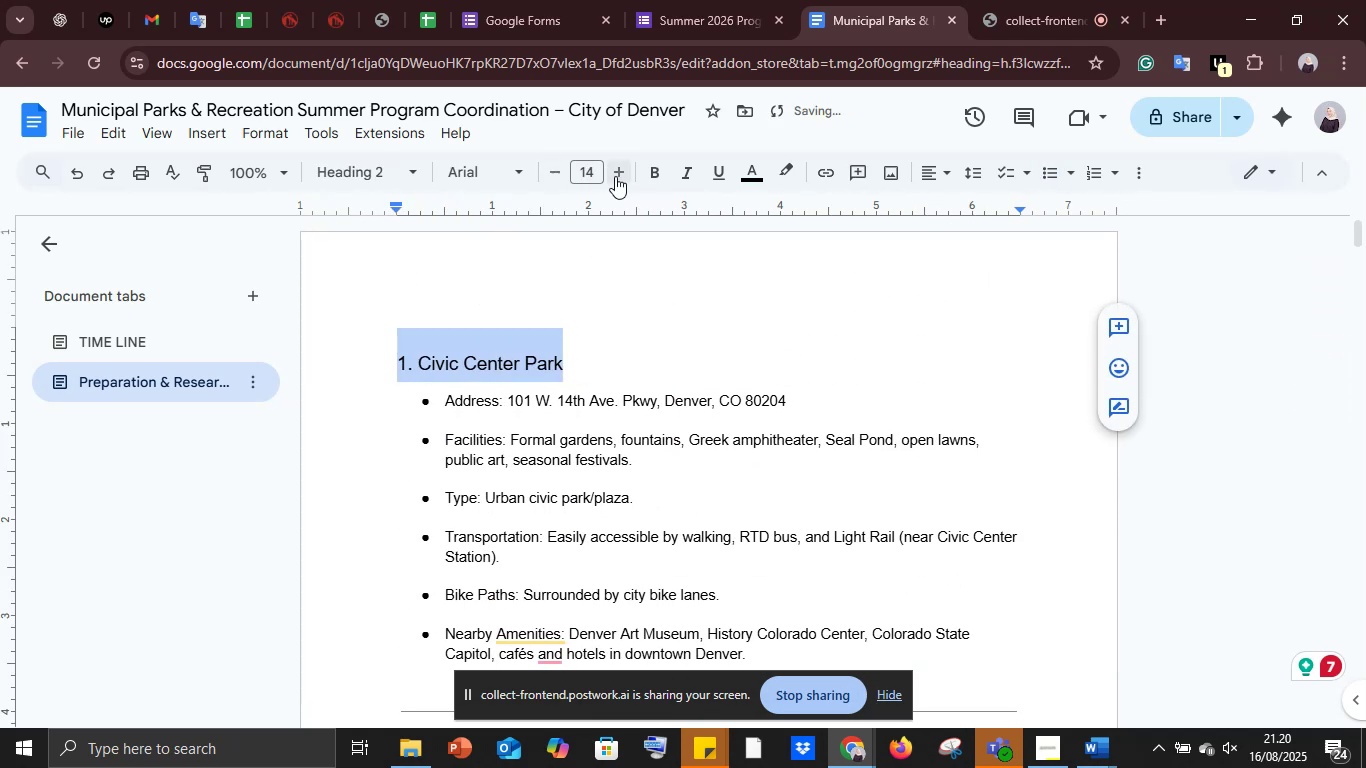 
left_click([621, 176])
 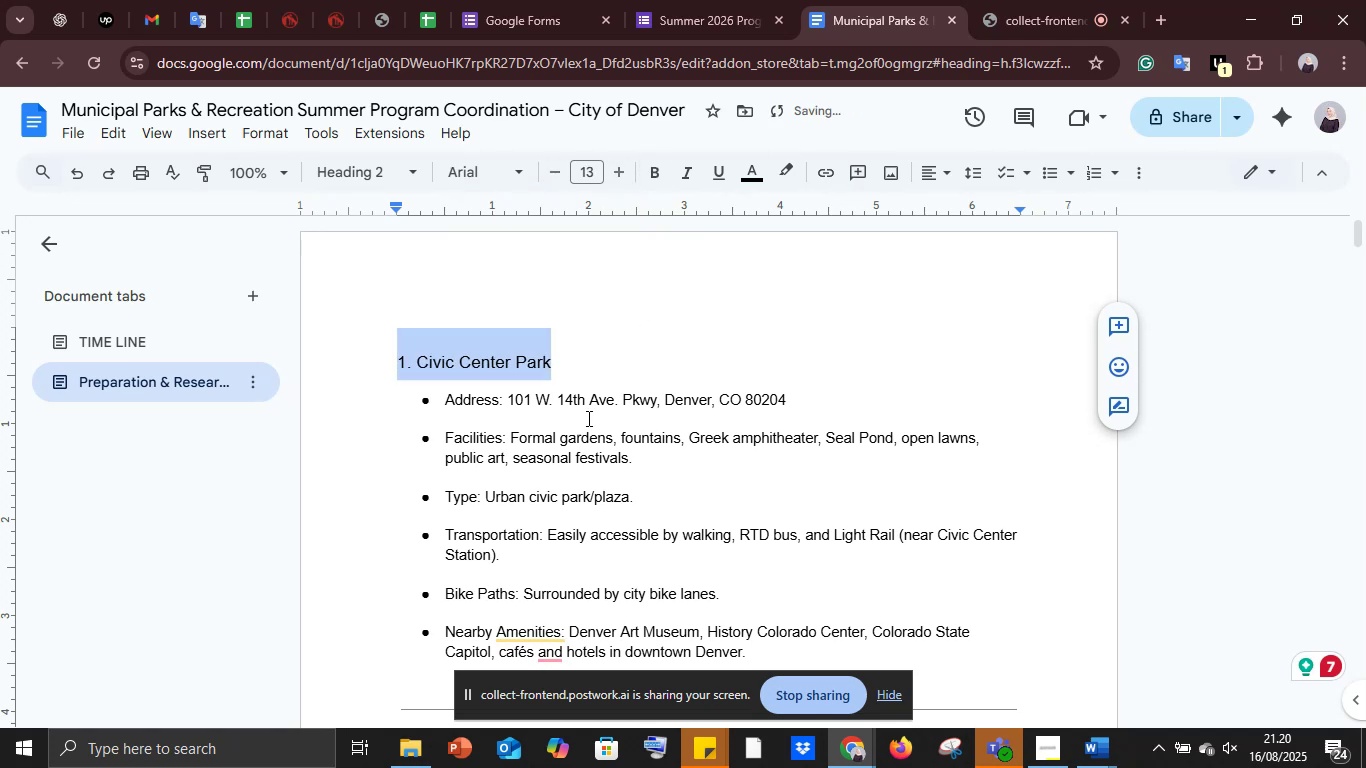 
left_click([567, 348])
 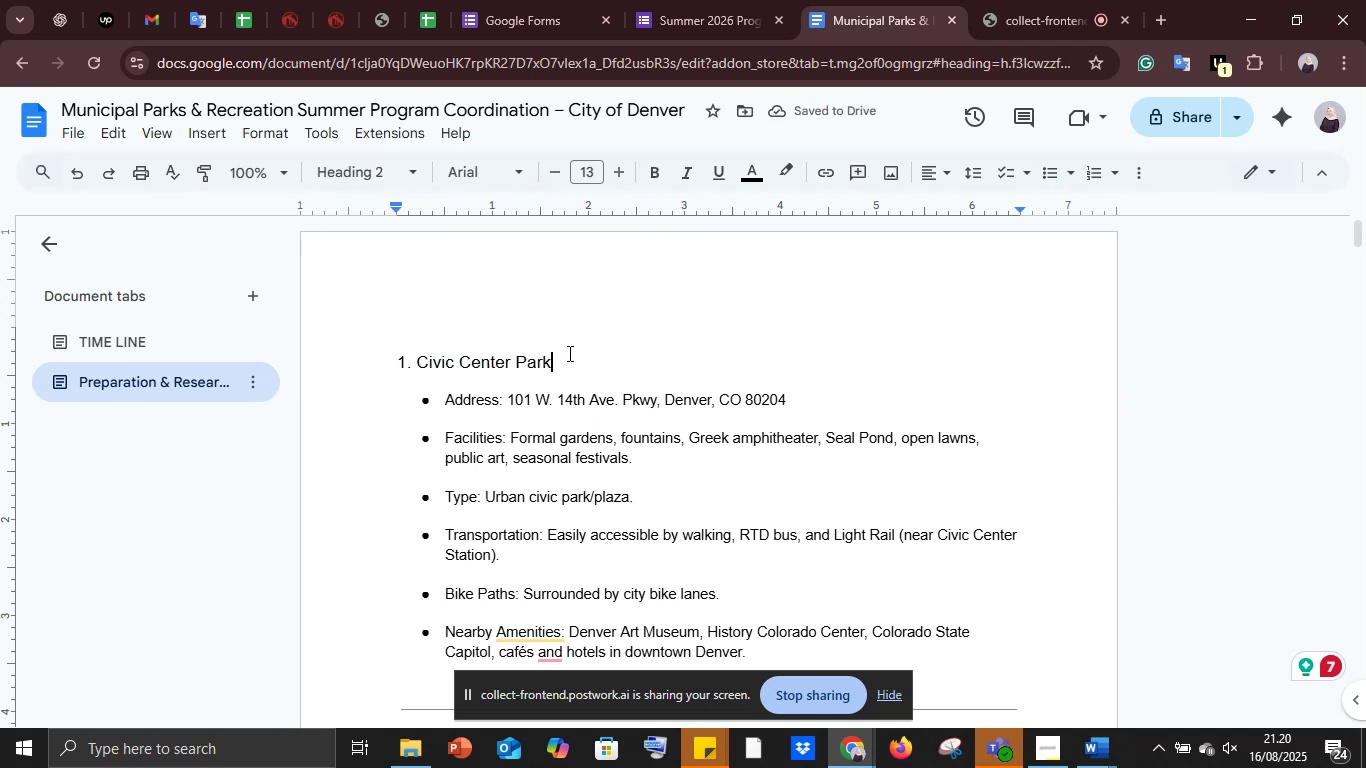 
left_click_drag(start_coordinate=[567, 355], to_coordinate=[329, 368])
 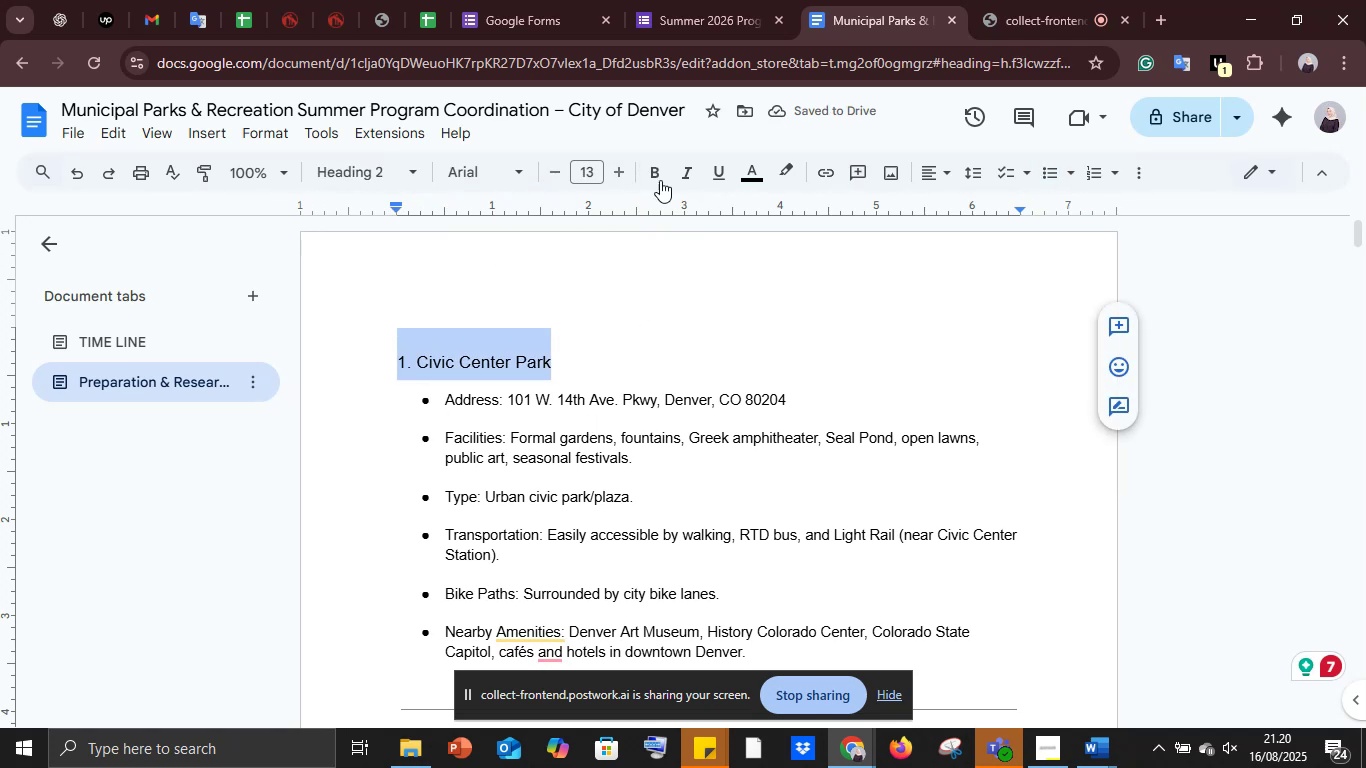 
left_click([655, 176])
 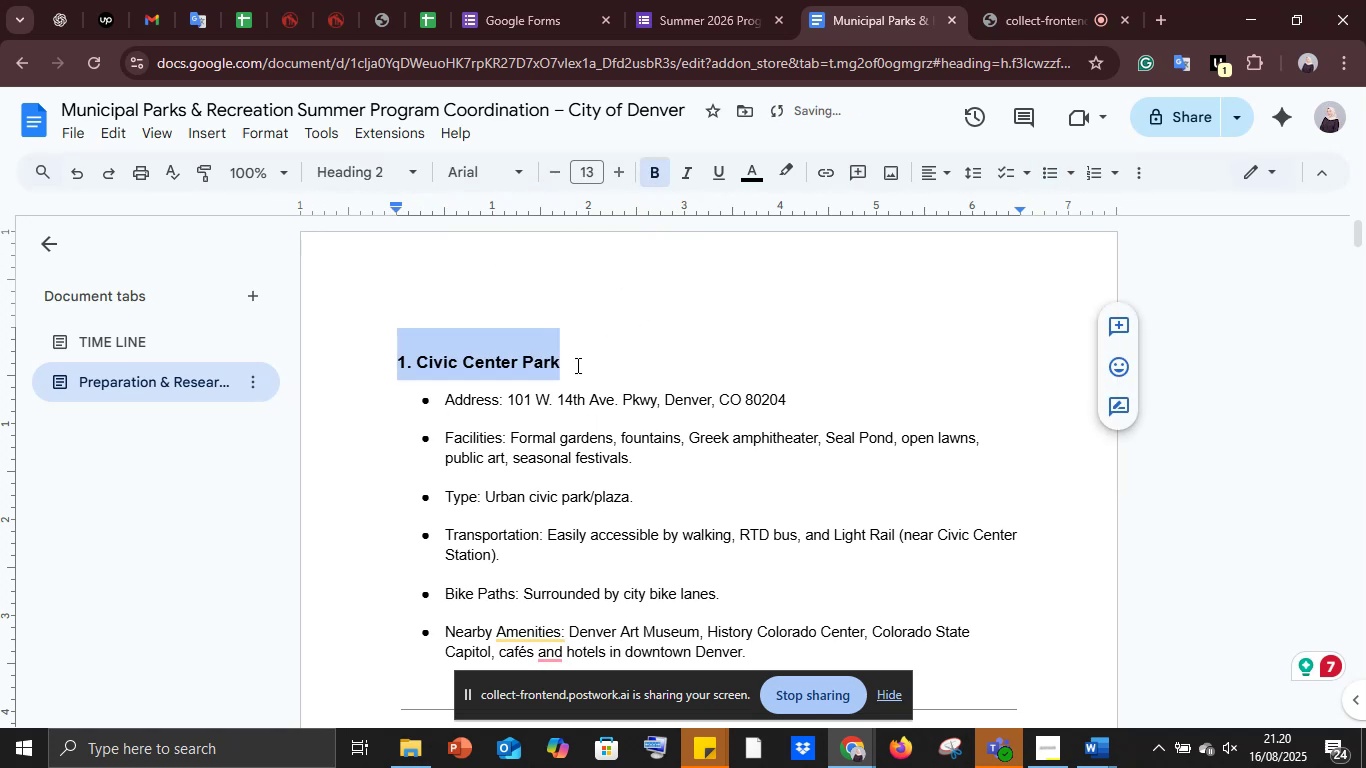 
scroll: coordinate [576, 365], scroll_direction: down, amount: 4.0
 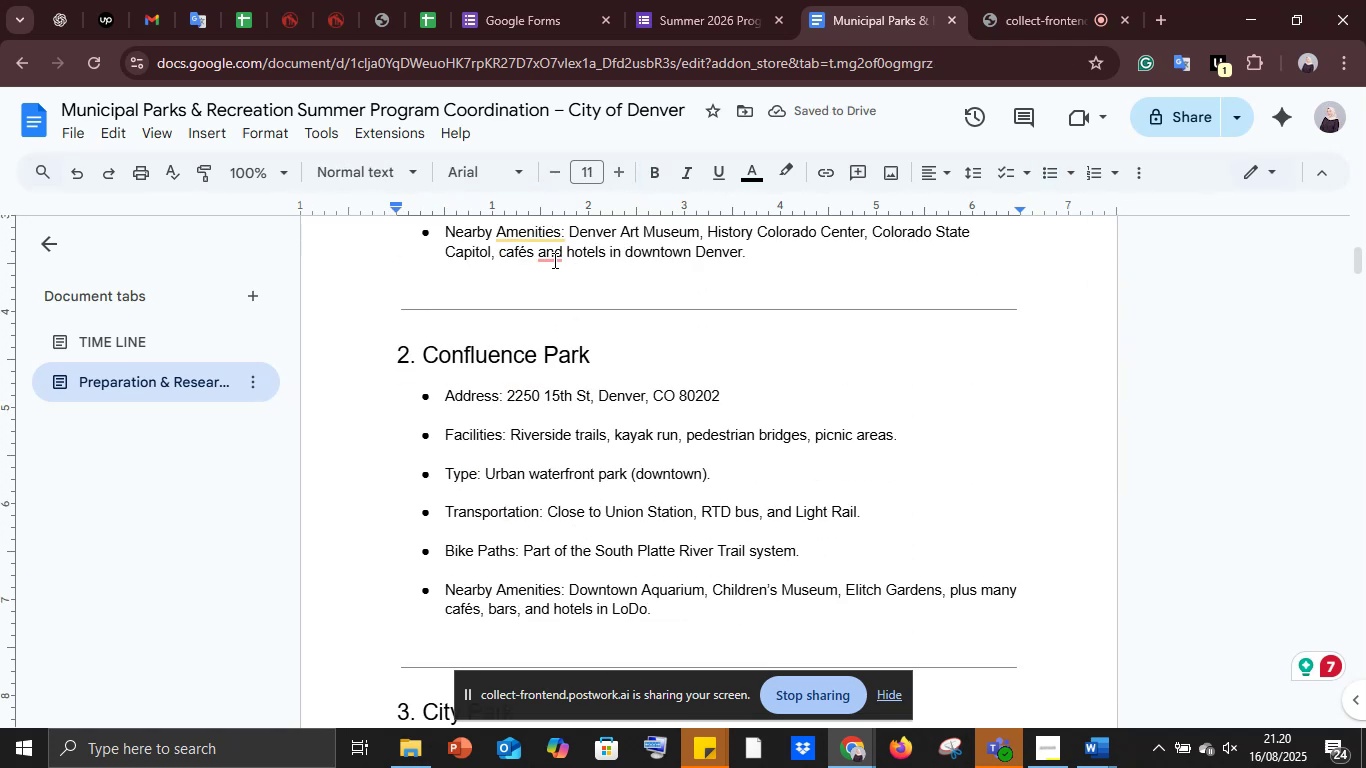 
left_click([565, 246])
 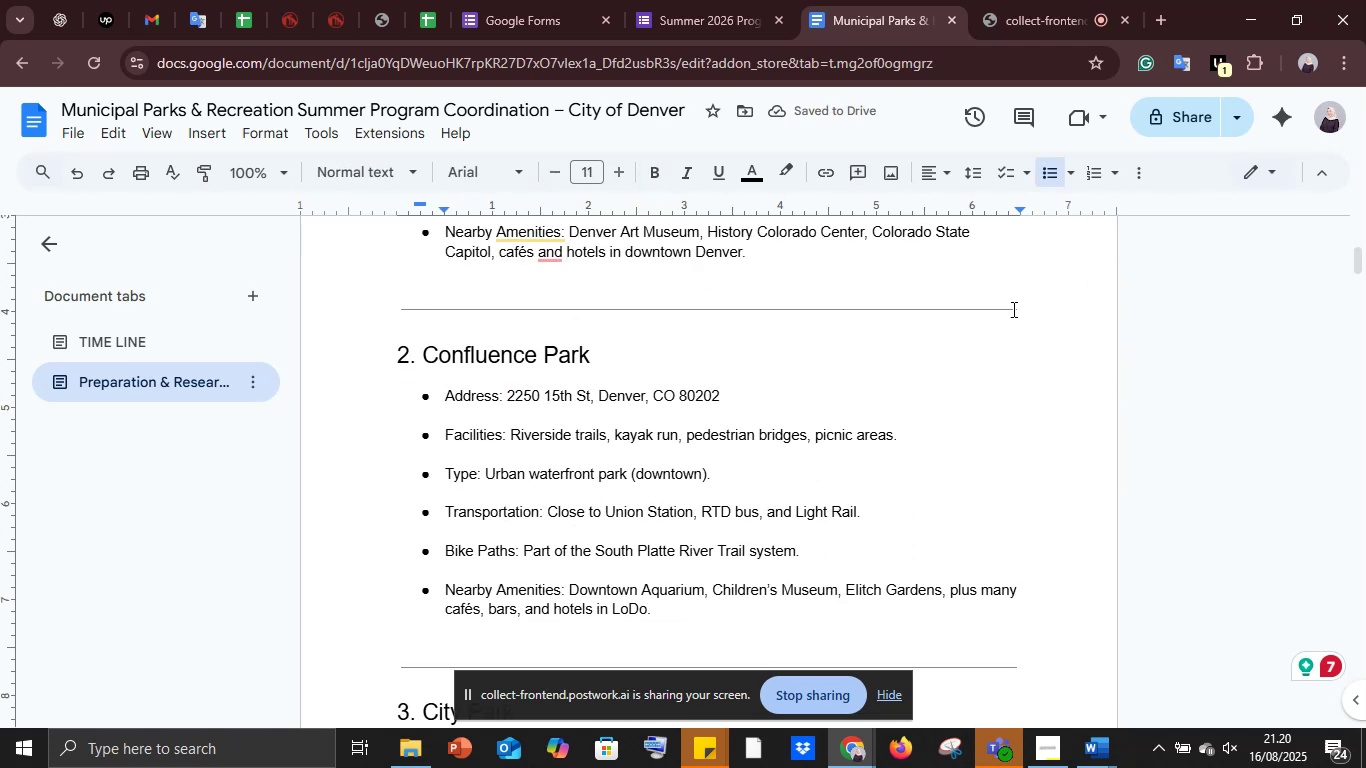 
left_click([1013, 309])
 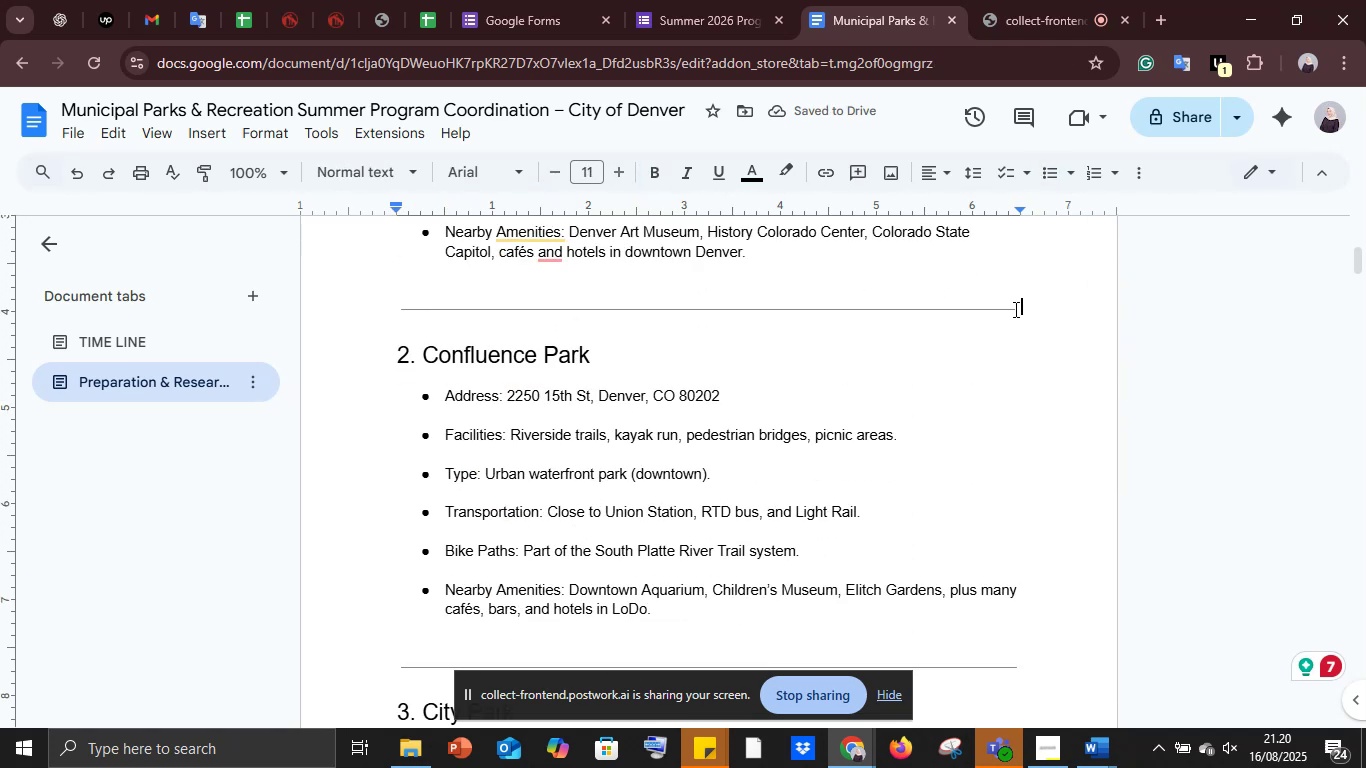 
key(Backspace)
 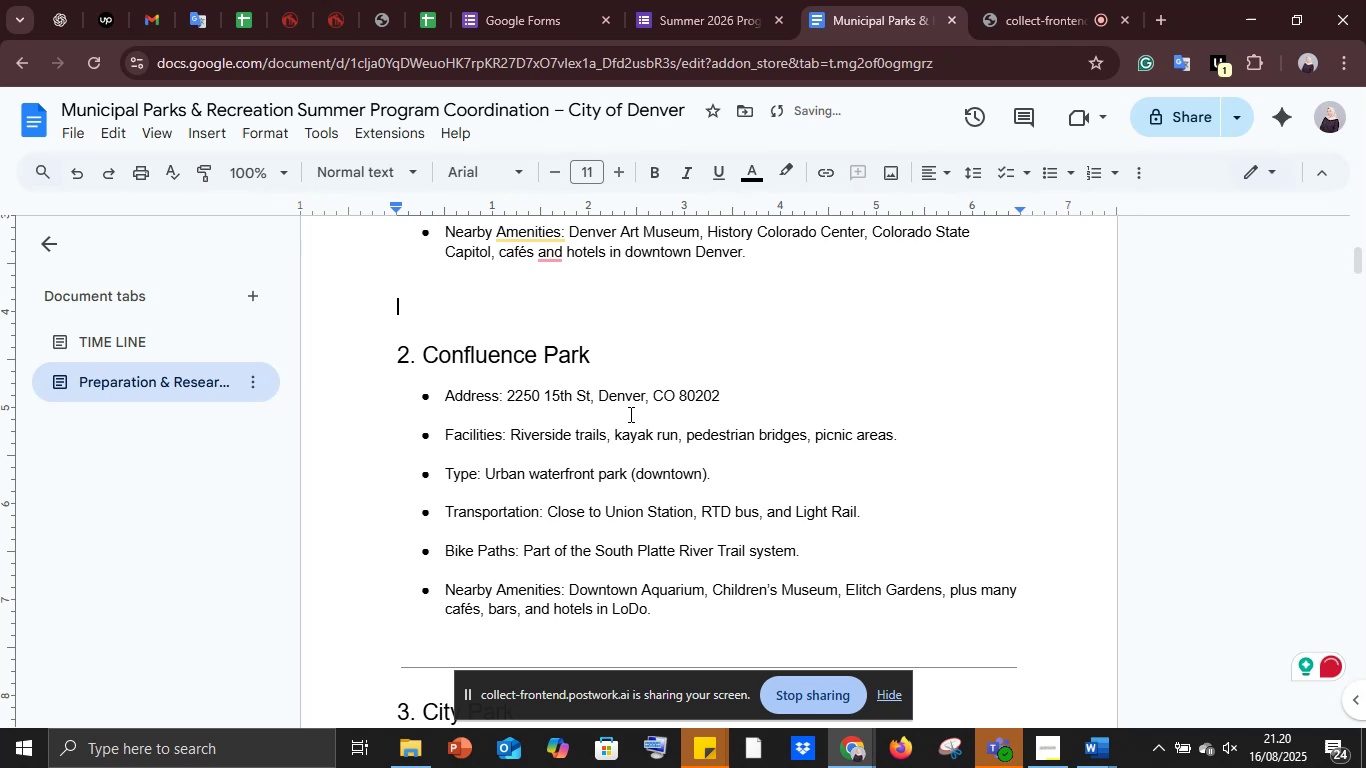 
left_click_drag(start_coordinate=[627, 348], to_coordinate=[373, 355])
 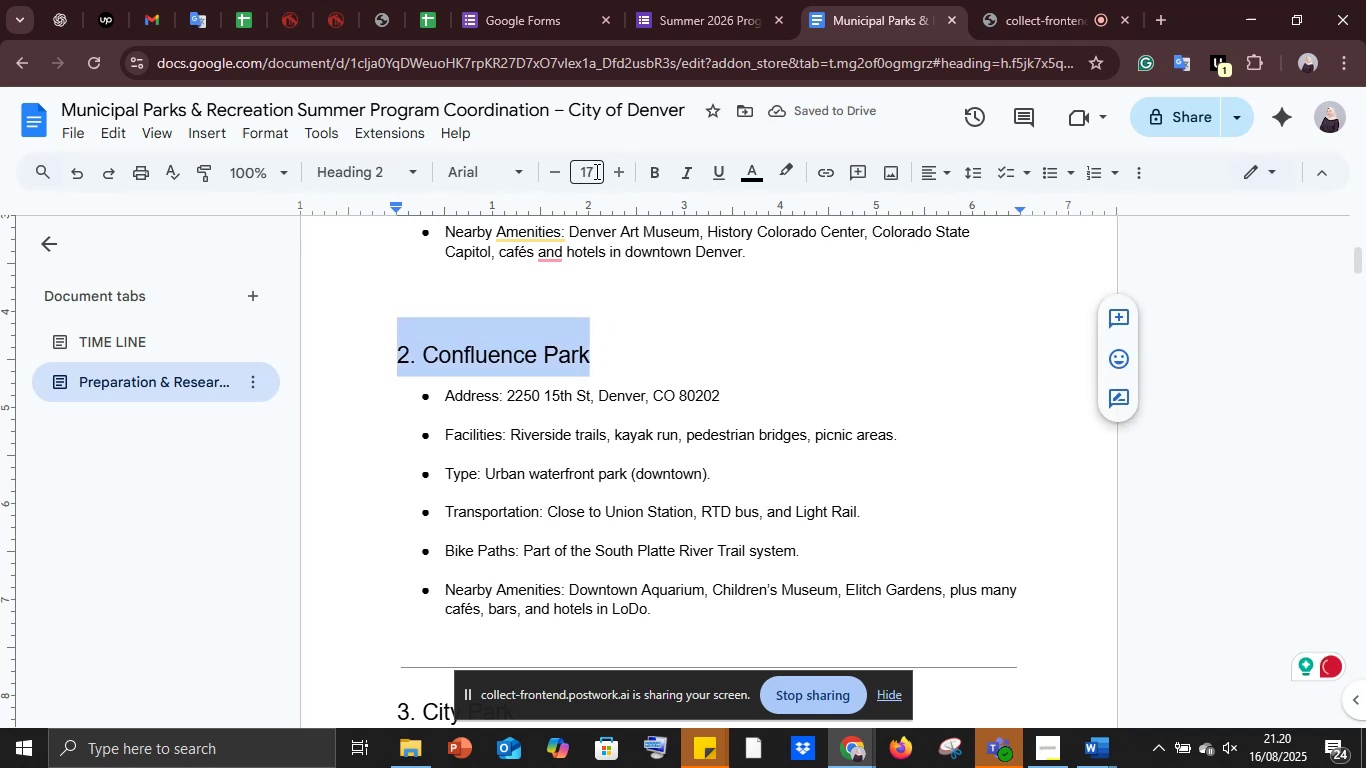 
left_click([595, 171])
 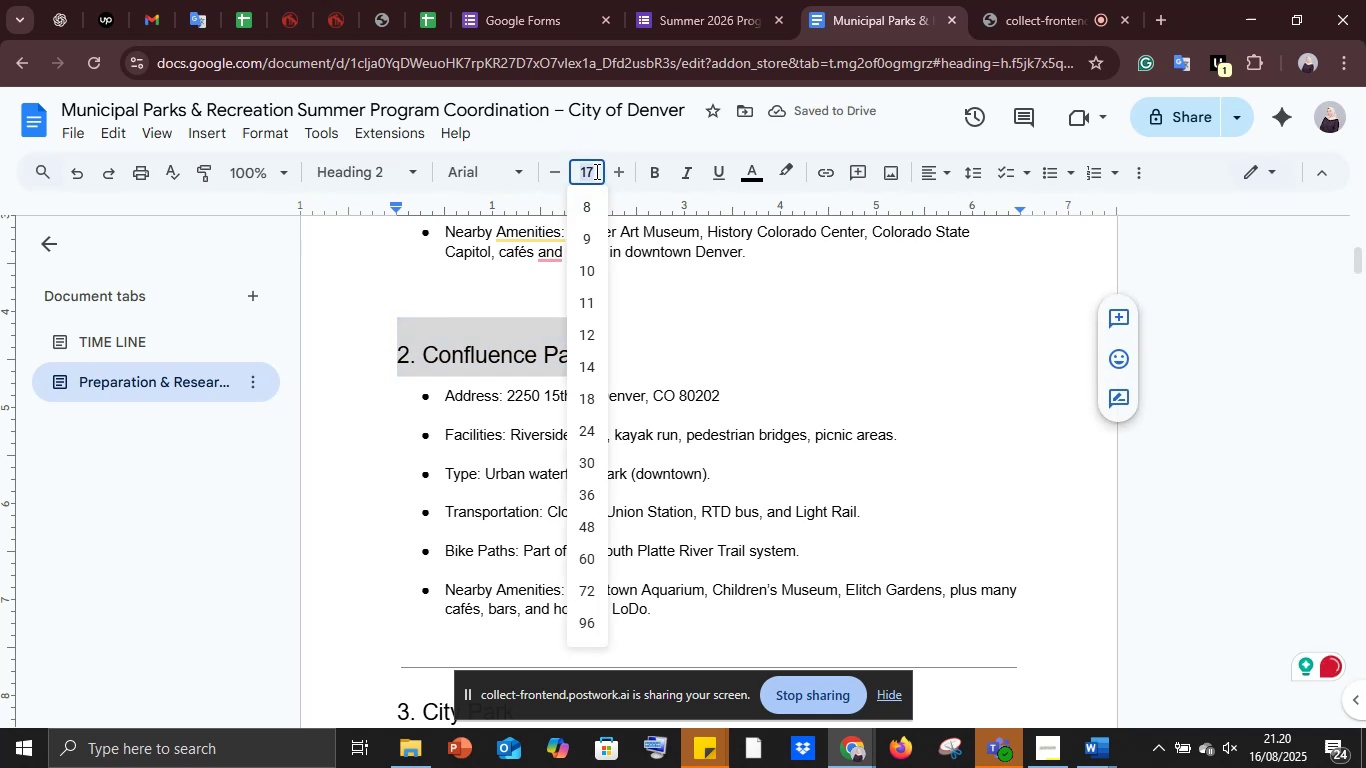 
type(12)
key(Backspace)
type(3)
 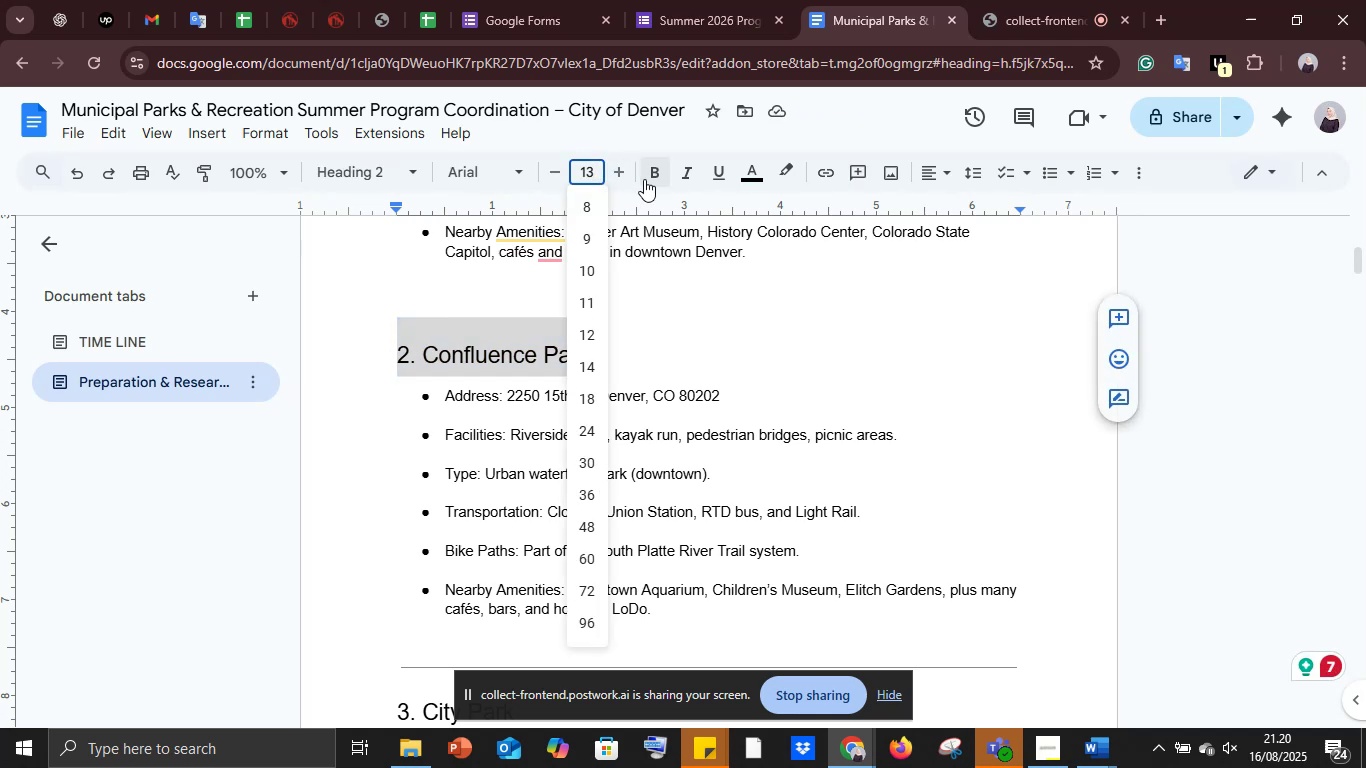 
left_click([665, 175])
 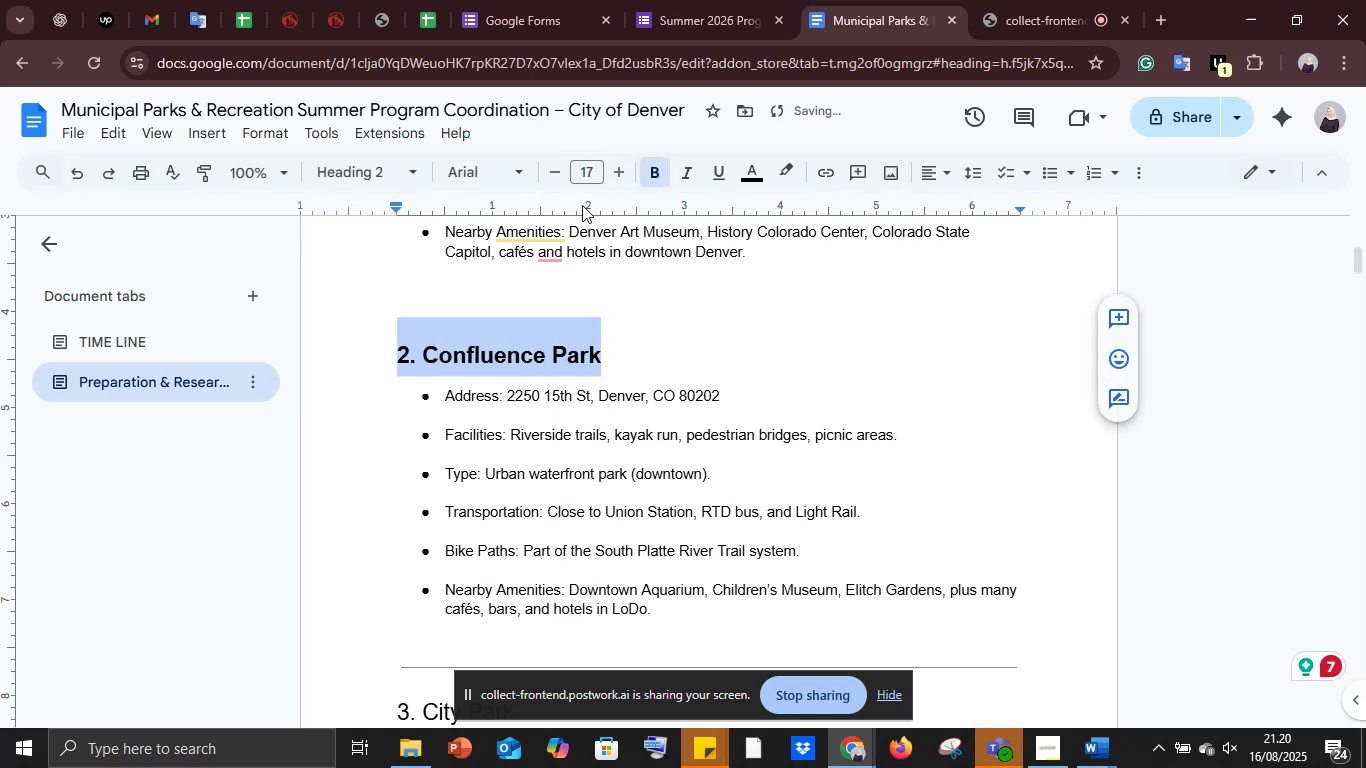 
left_click([587, 180])
 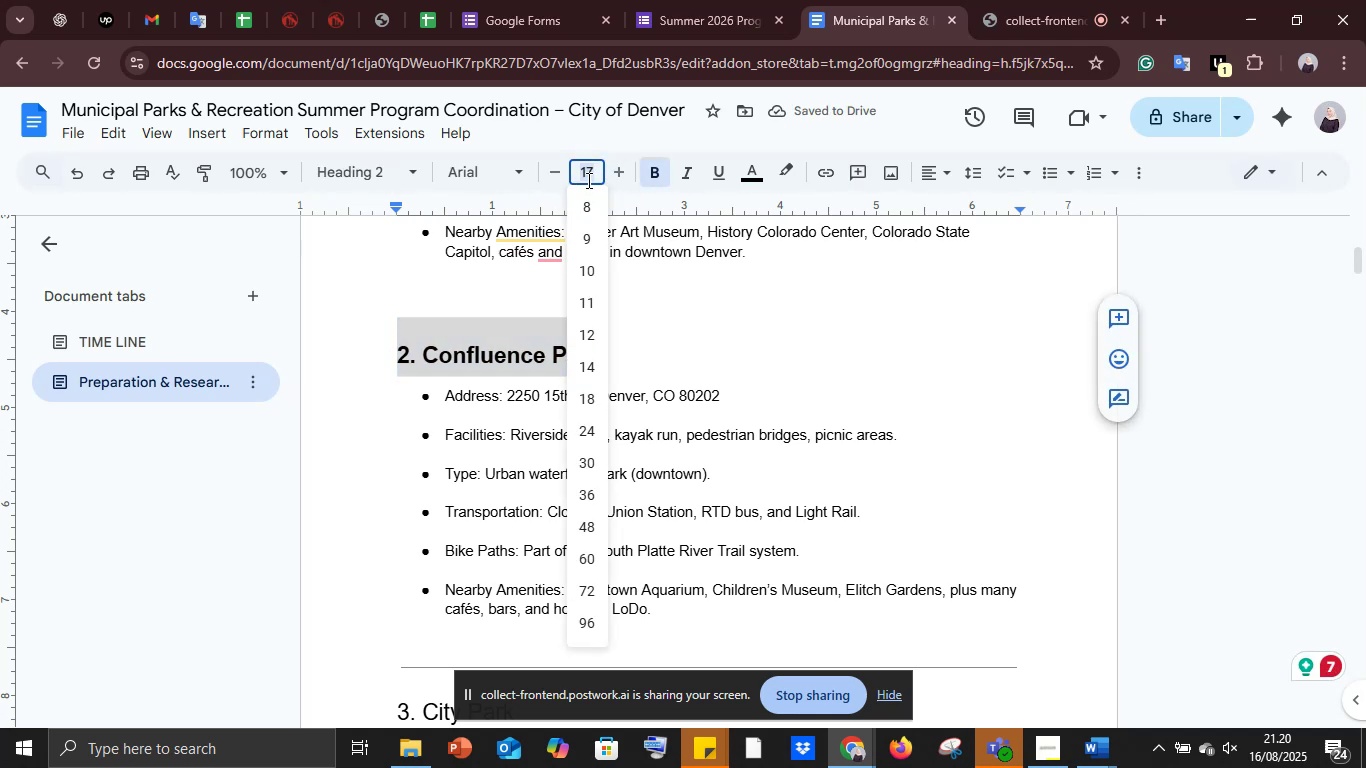 
type(13)
 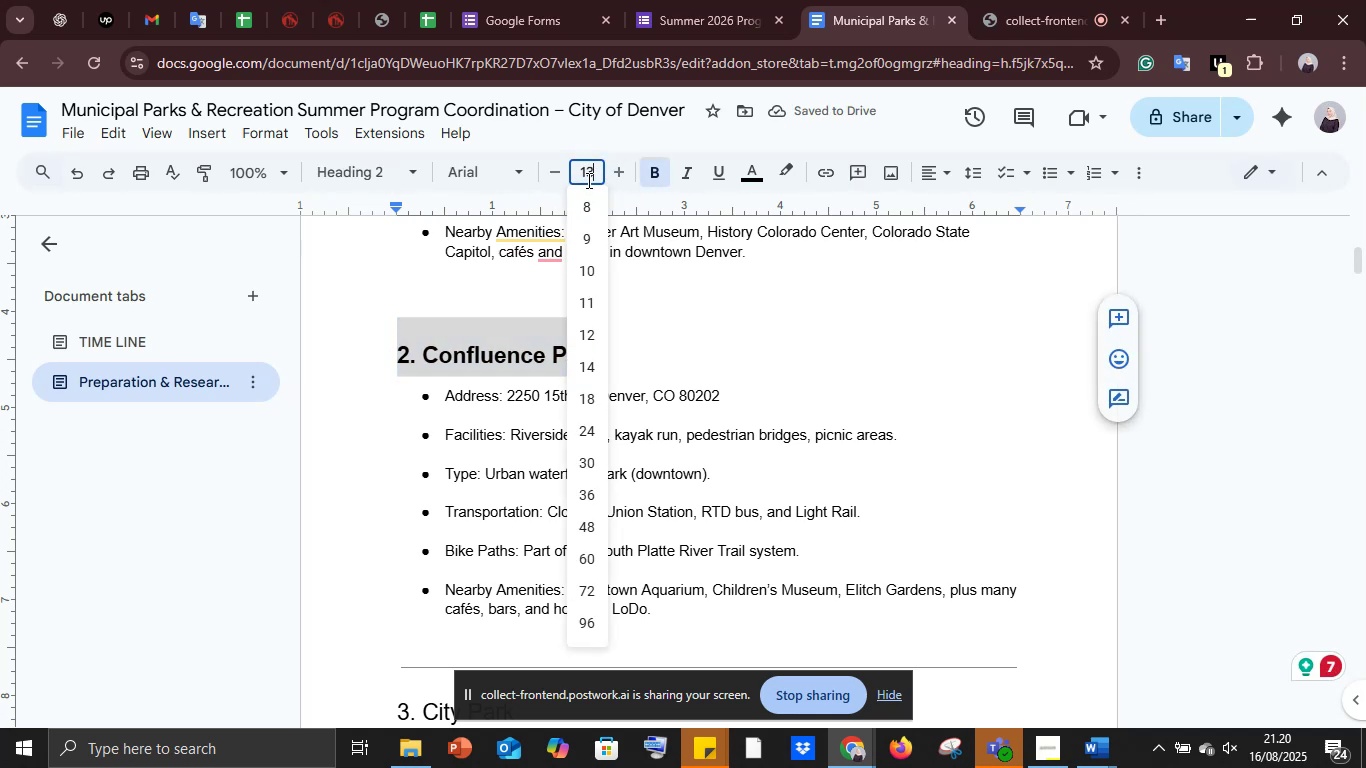 
key(Enter)
 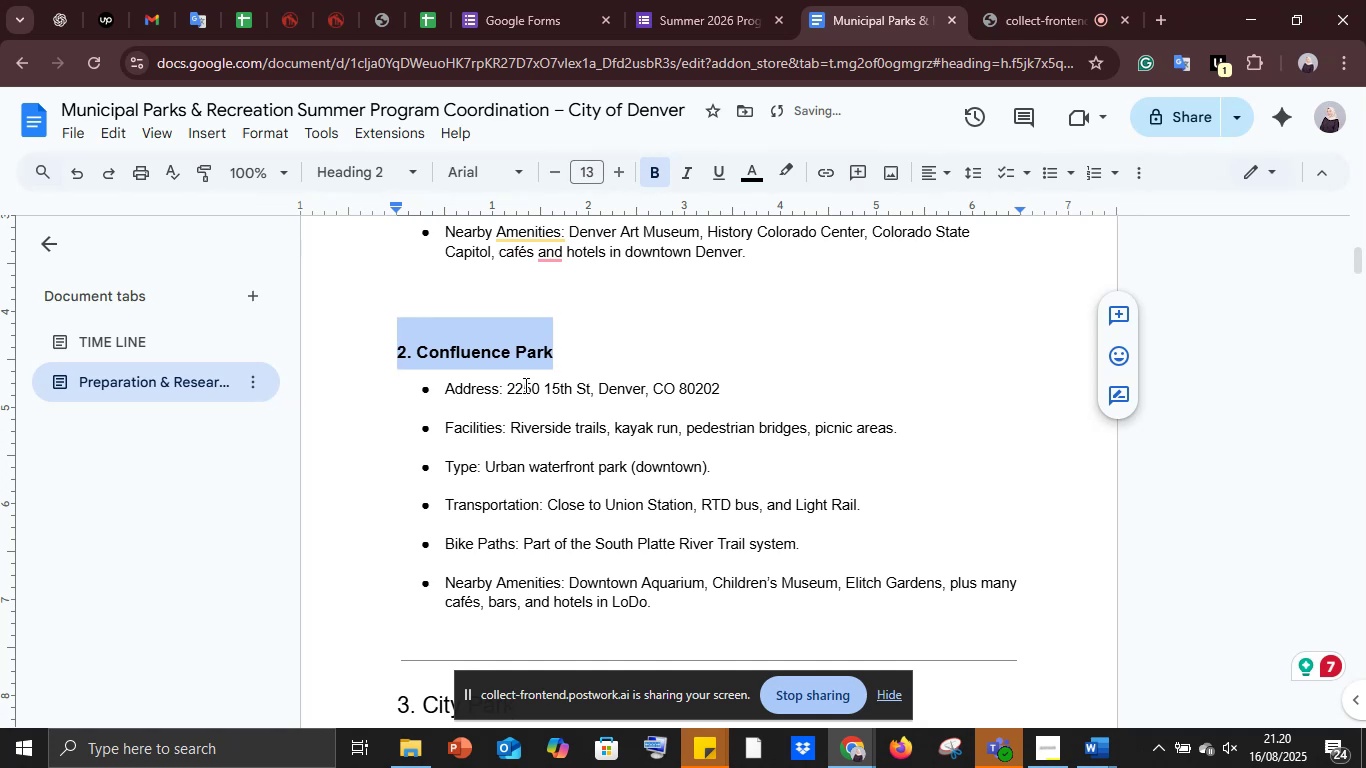 
left_click([521, 346])
 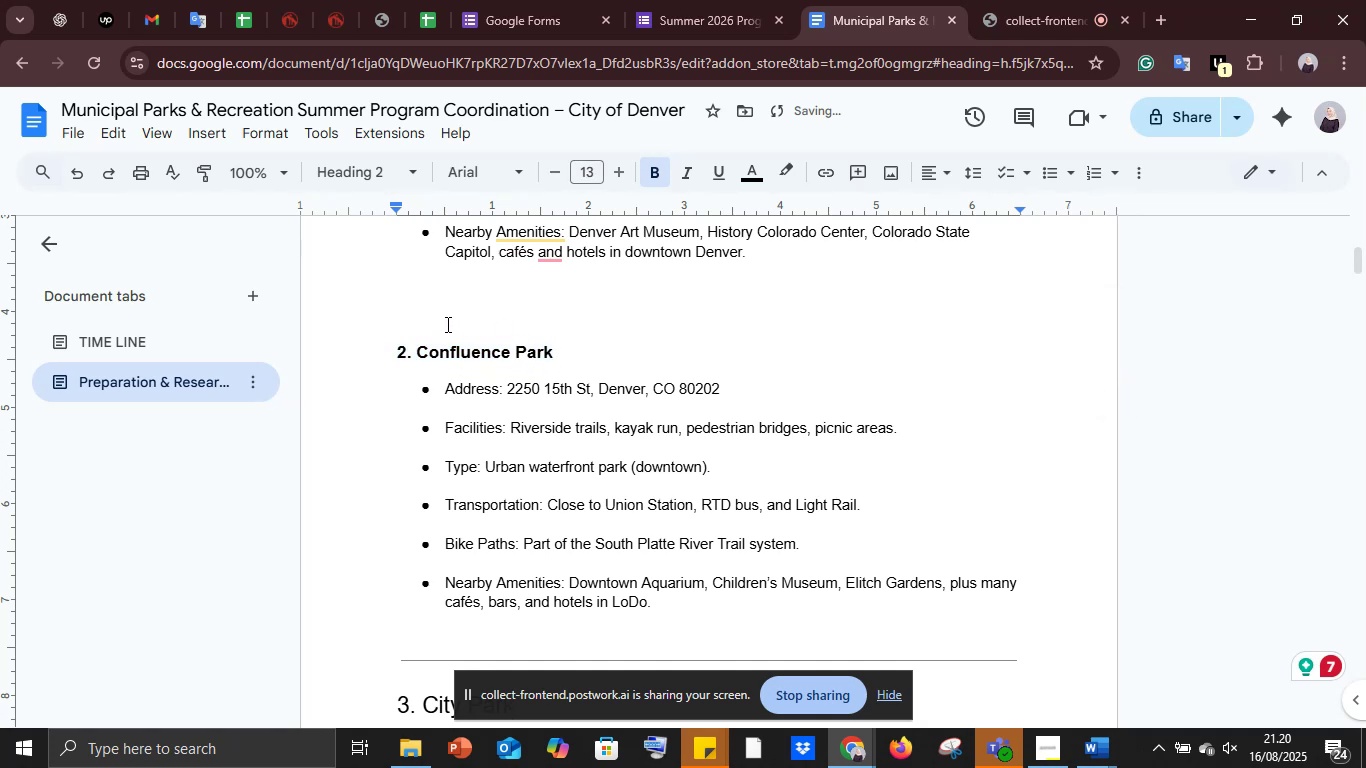 
scroll: coordinate [486, 382], scroll_direction: down, amount: 4.0
 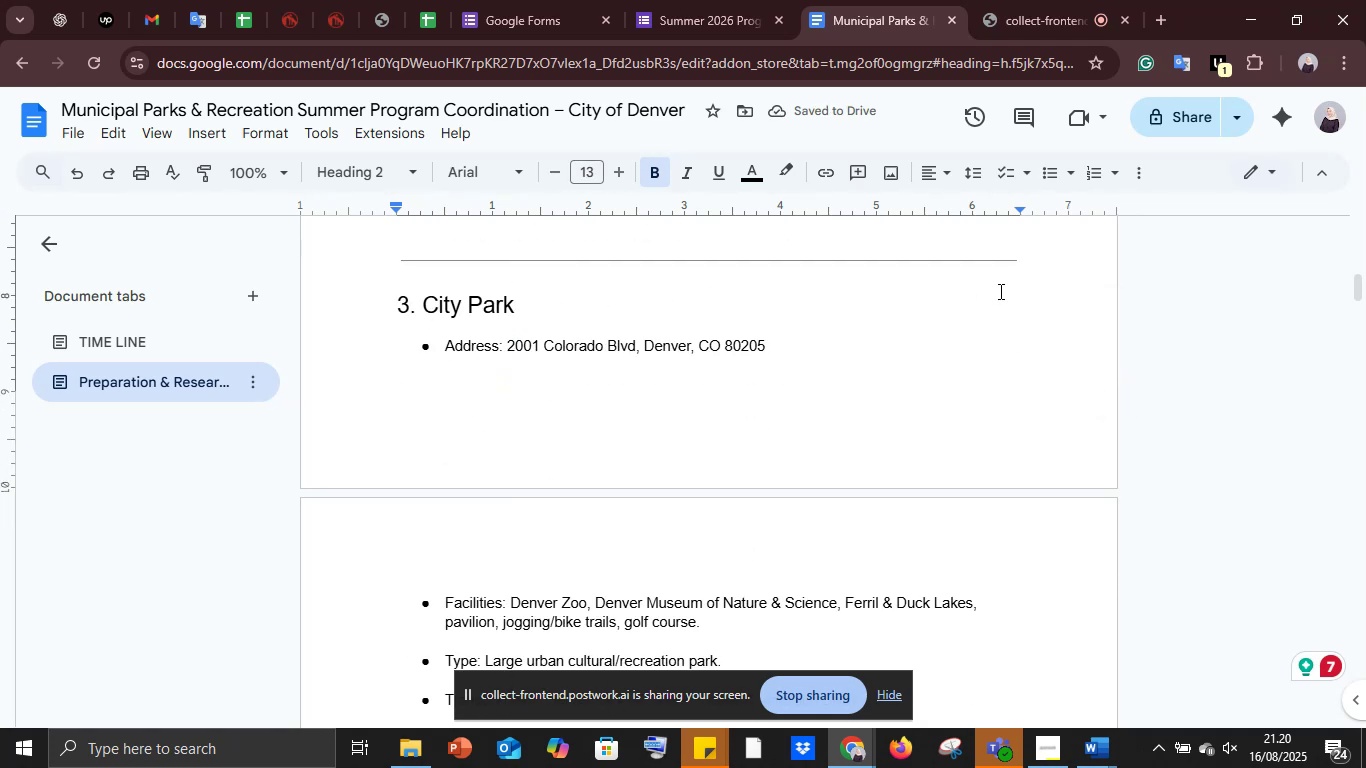 
left_click([1014, 264])
 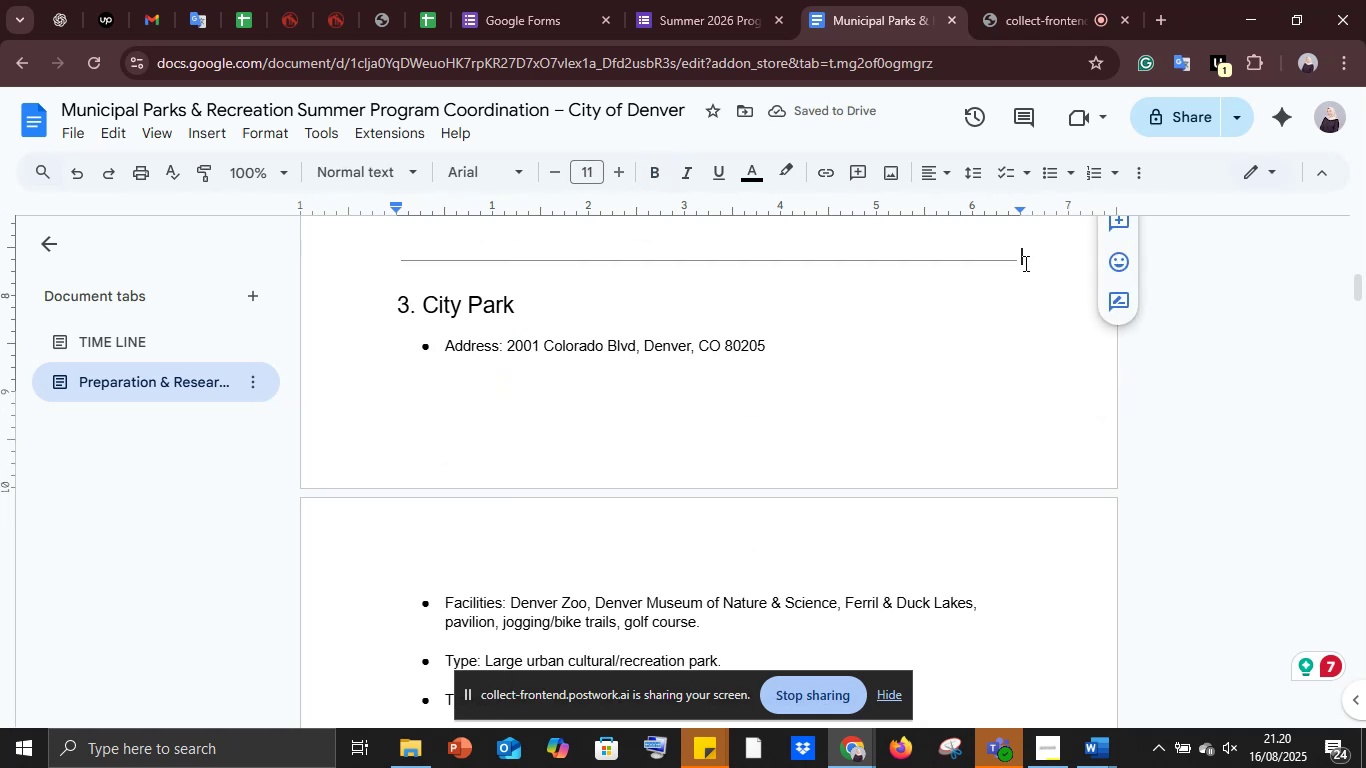 
key(Backspace)
 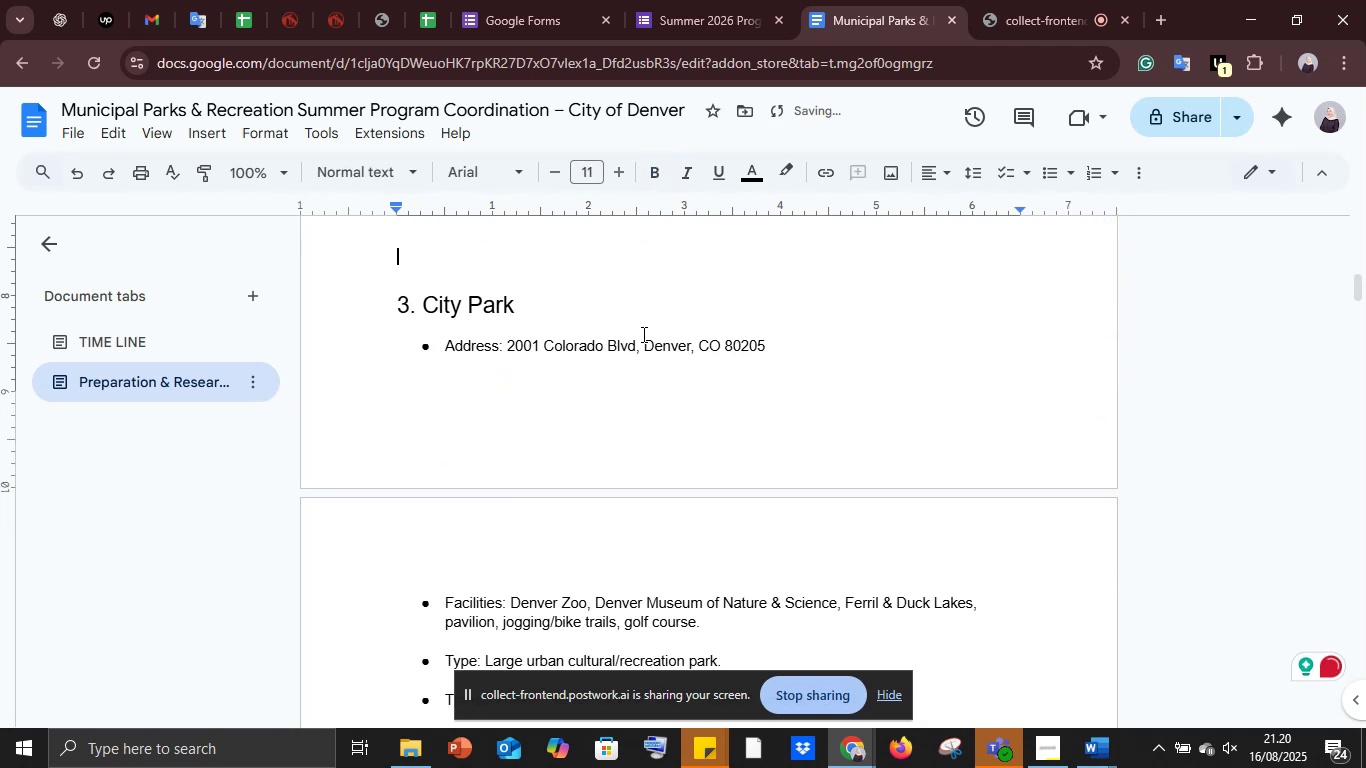 
left_click_drag(start_coordinate=[552, 314], to_coordinate=[313, 309])
 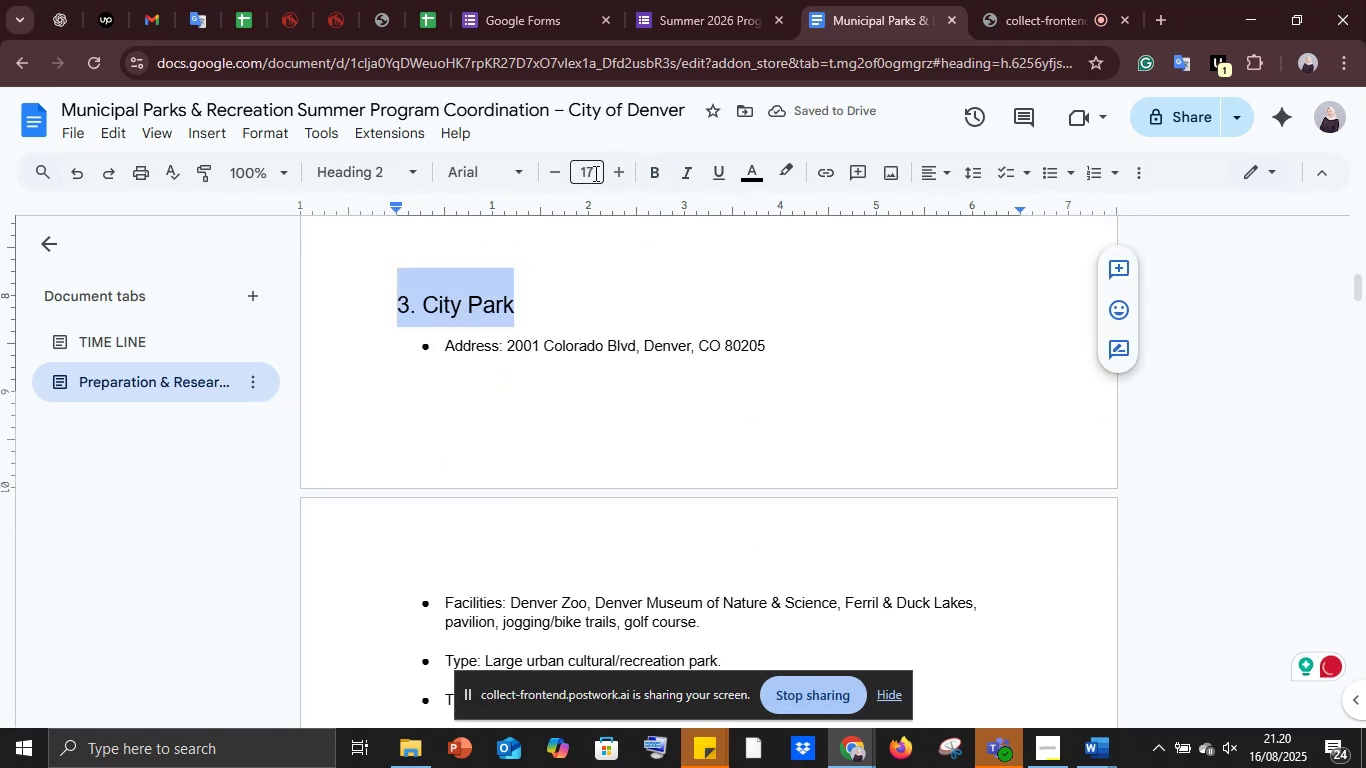 
left_click([593, 171])
 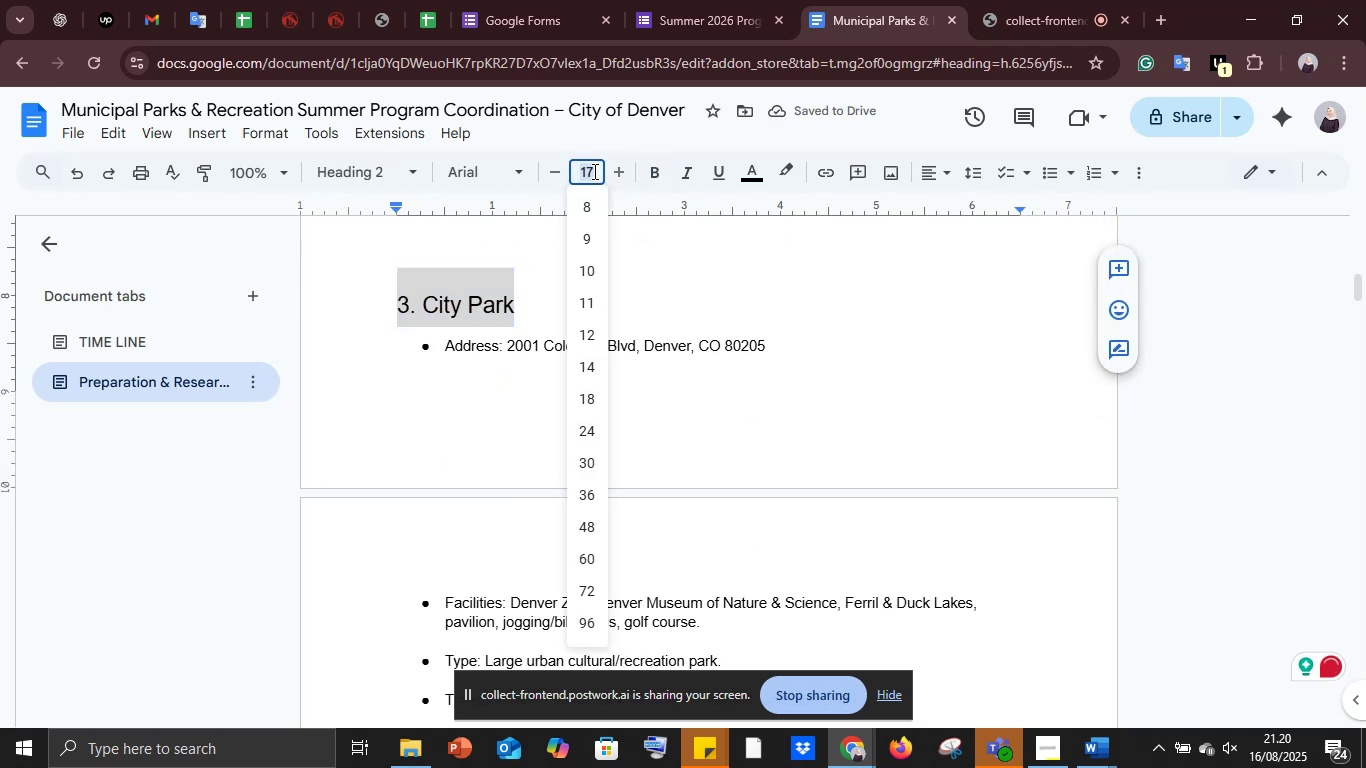 
type(13)
 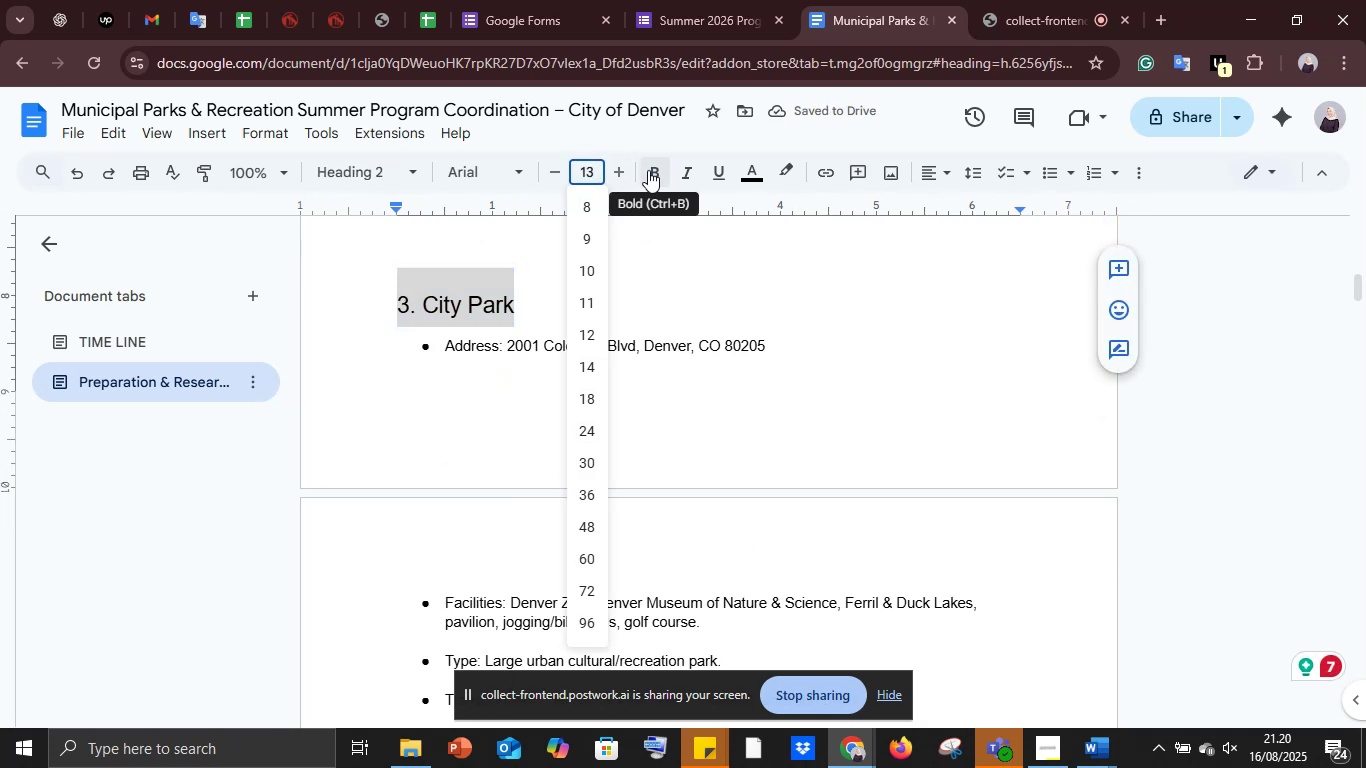 
key(Enter)
 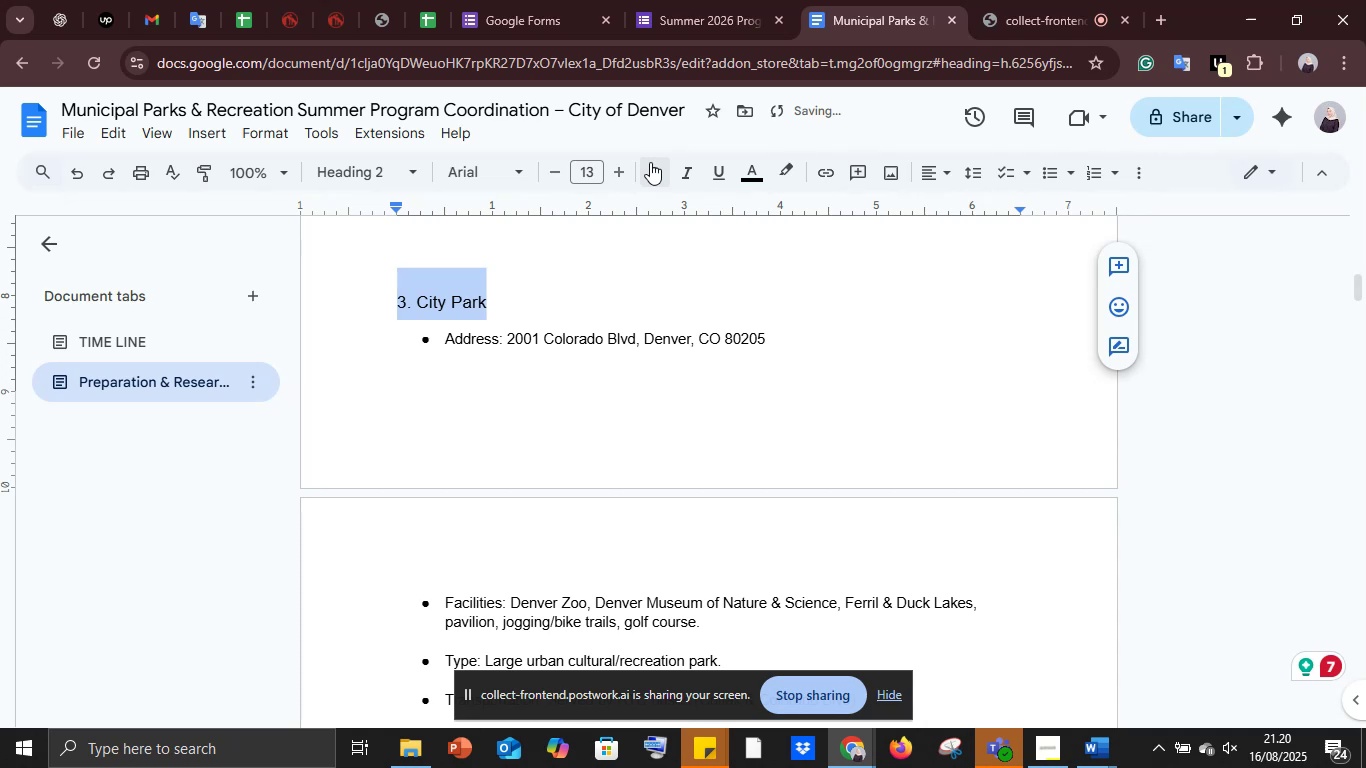 
left_click([652, 168])
 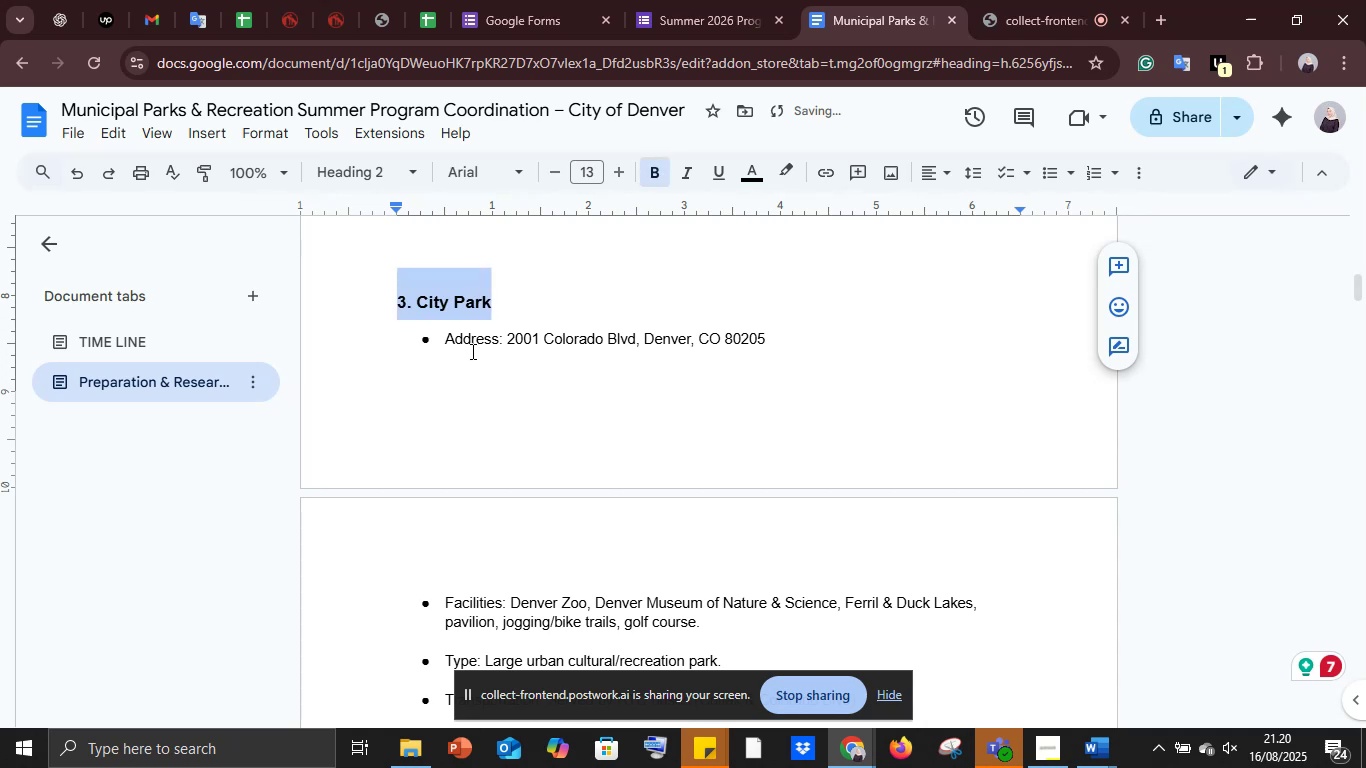 
scroll: coordinate [471, 352], scroll_direction: up, amount: 2.0
 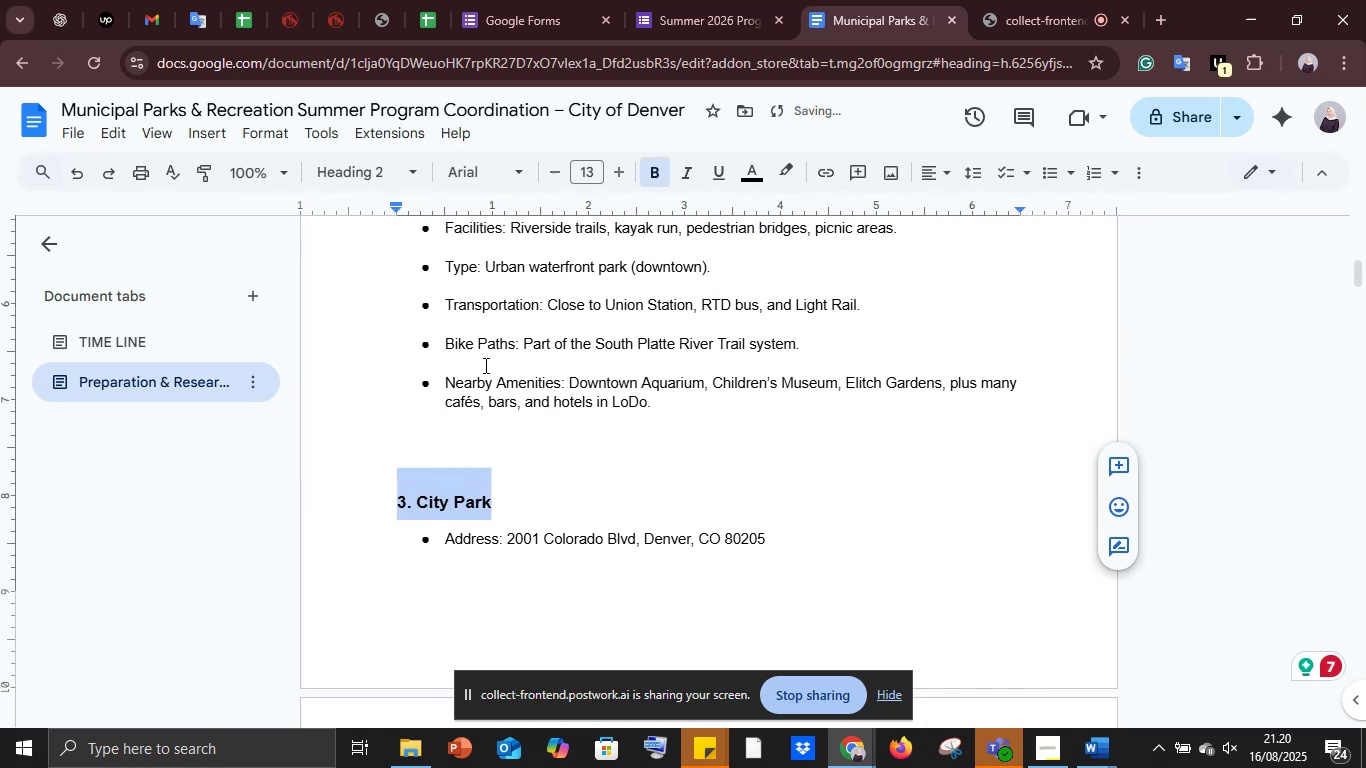 
scroll: coordinate [504, 422], scroll_direction: down, amount: 8.0
 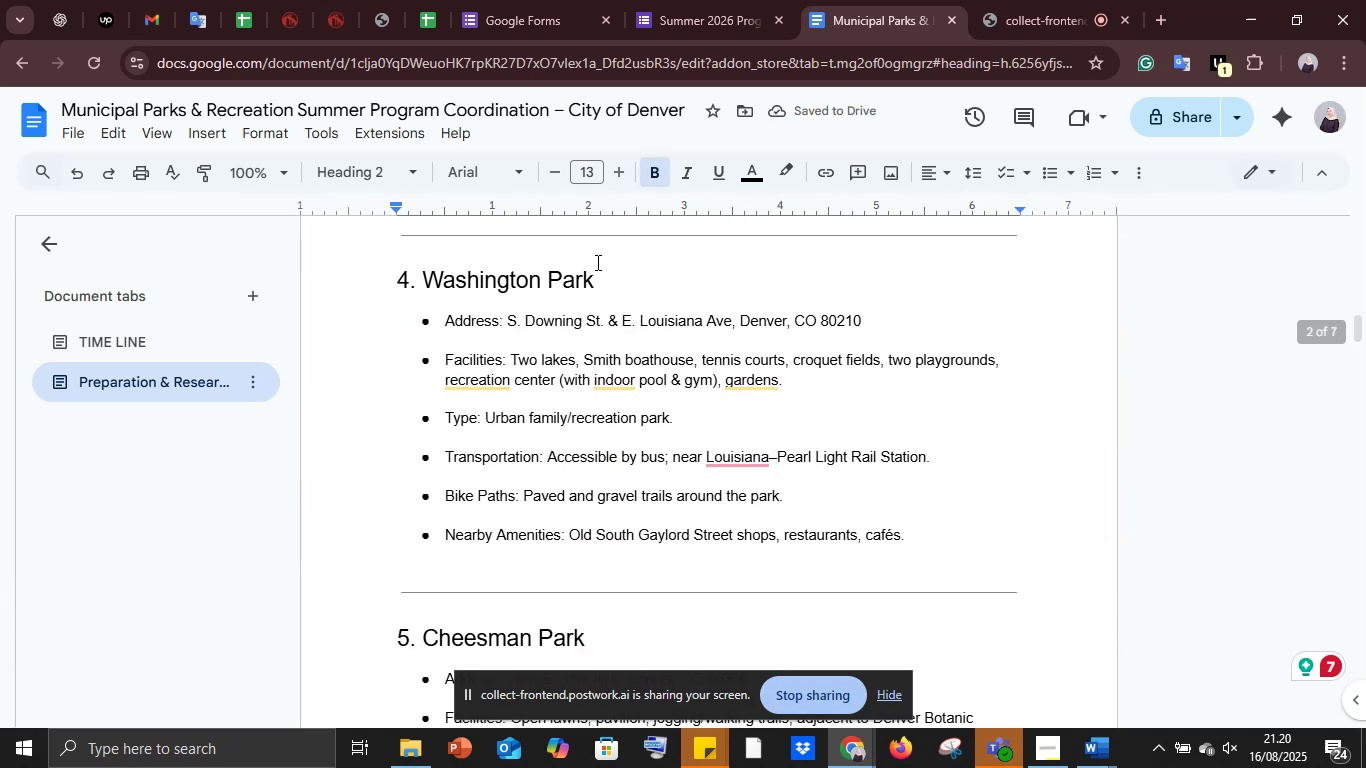 
scroll: coordinate [601, 293], scroll_direction: up, amount: 1.0
 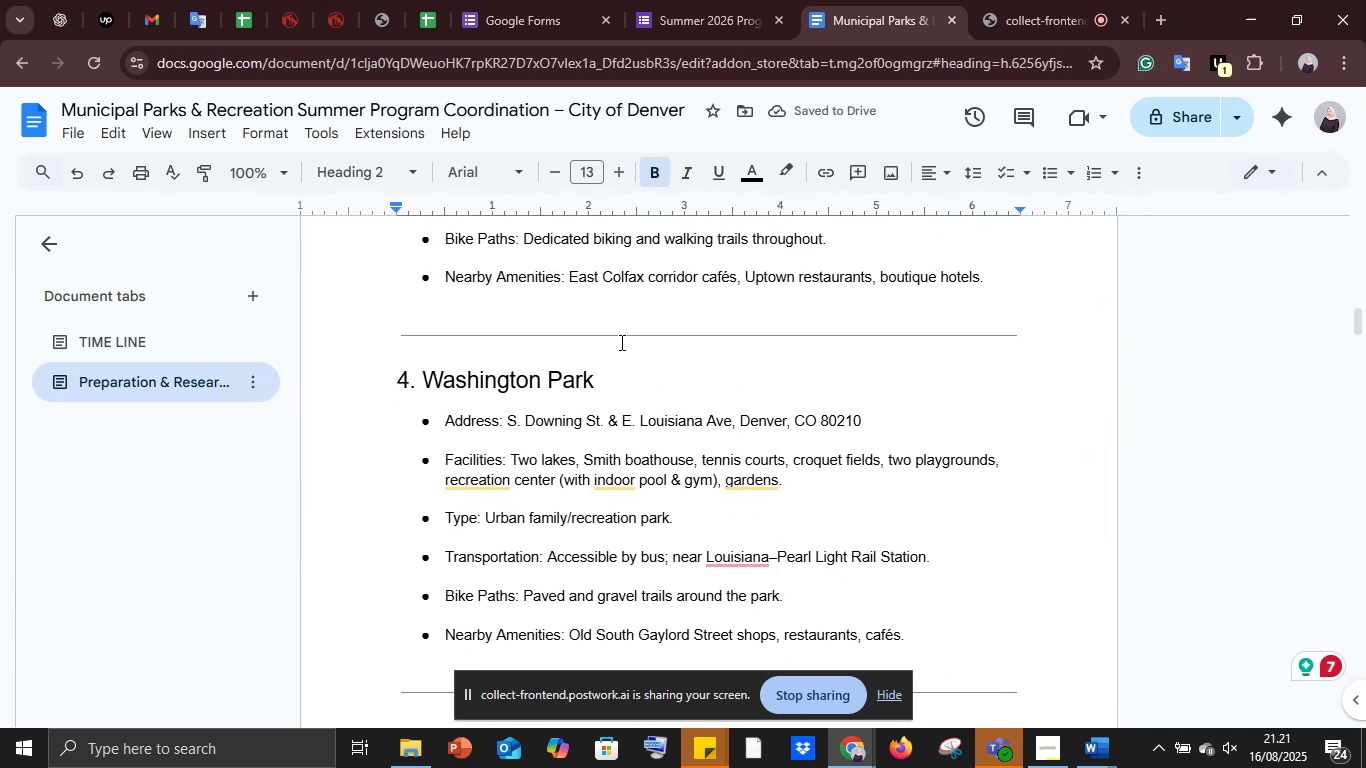 
left_click([618, 334])
 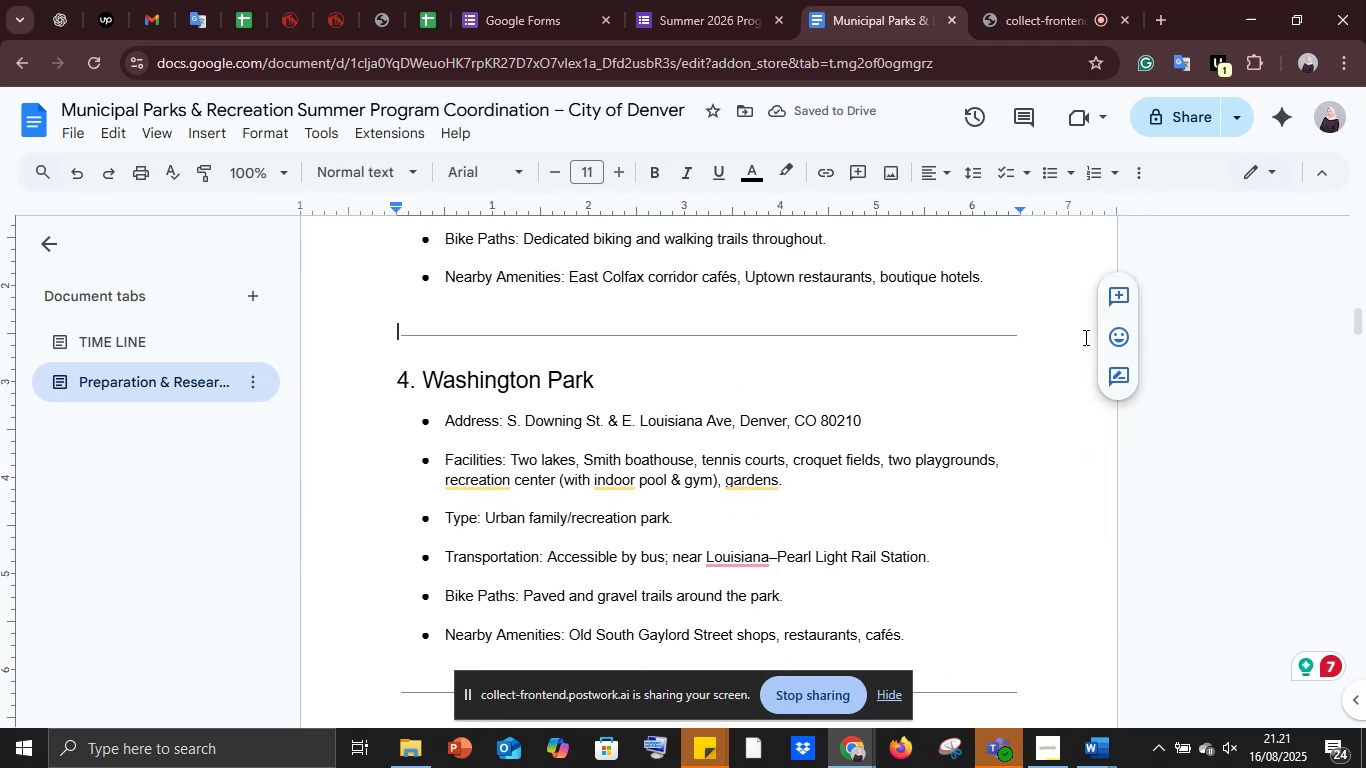 
left_click([1040, 332])
 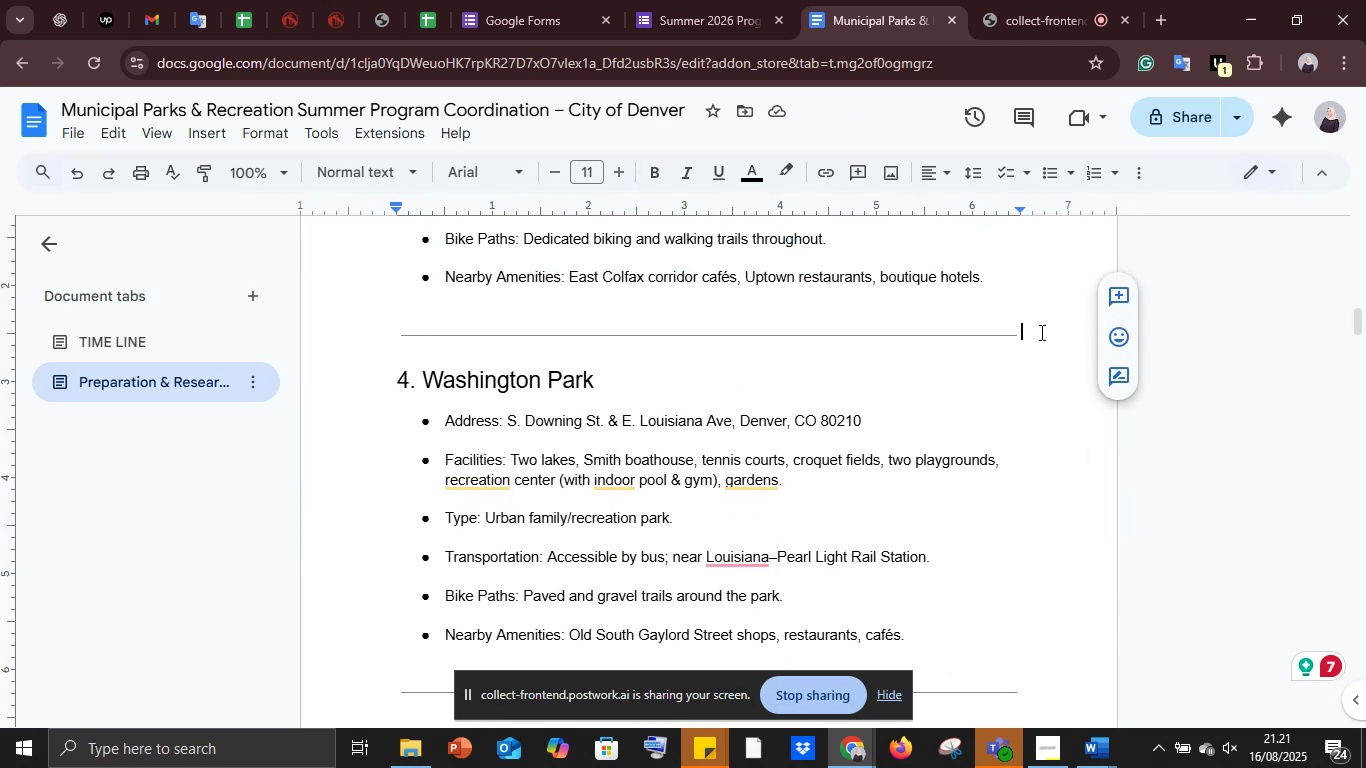 
key(Backspace)
 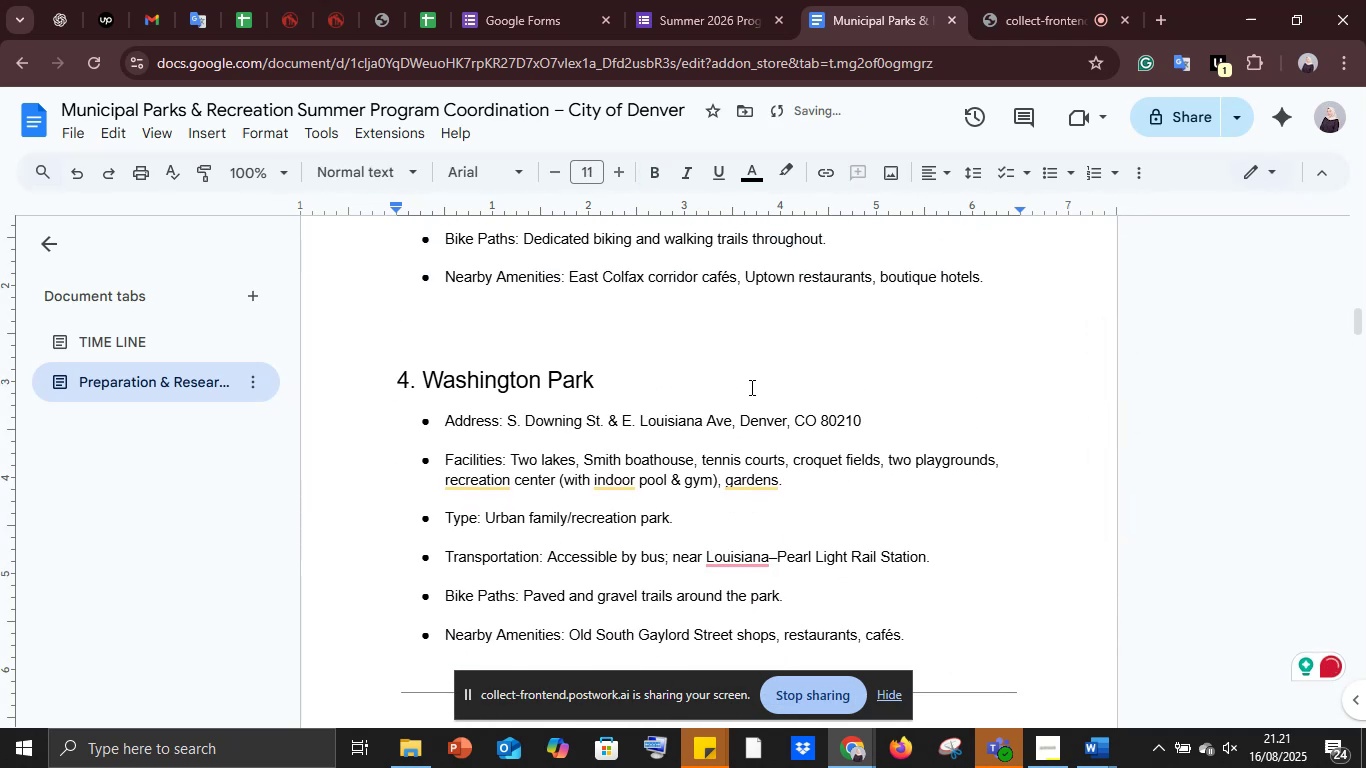 
left_click_drag(start_coordinate=[632, 389], to_coordinate=[385, 389])
 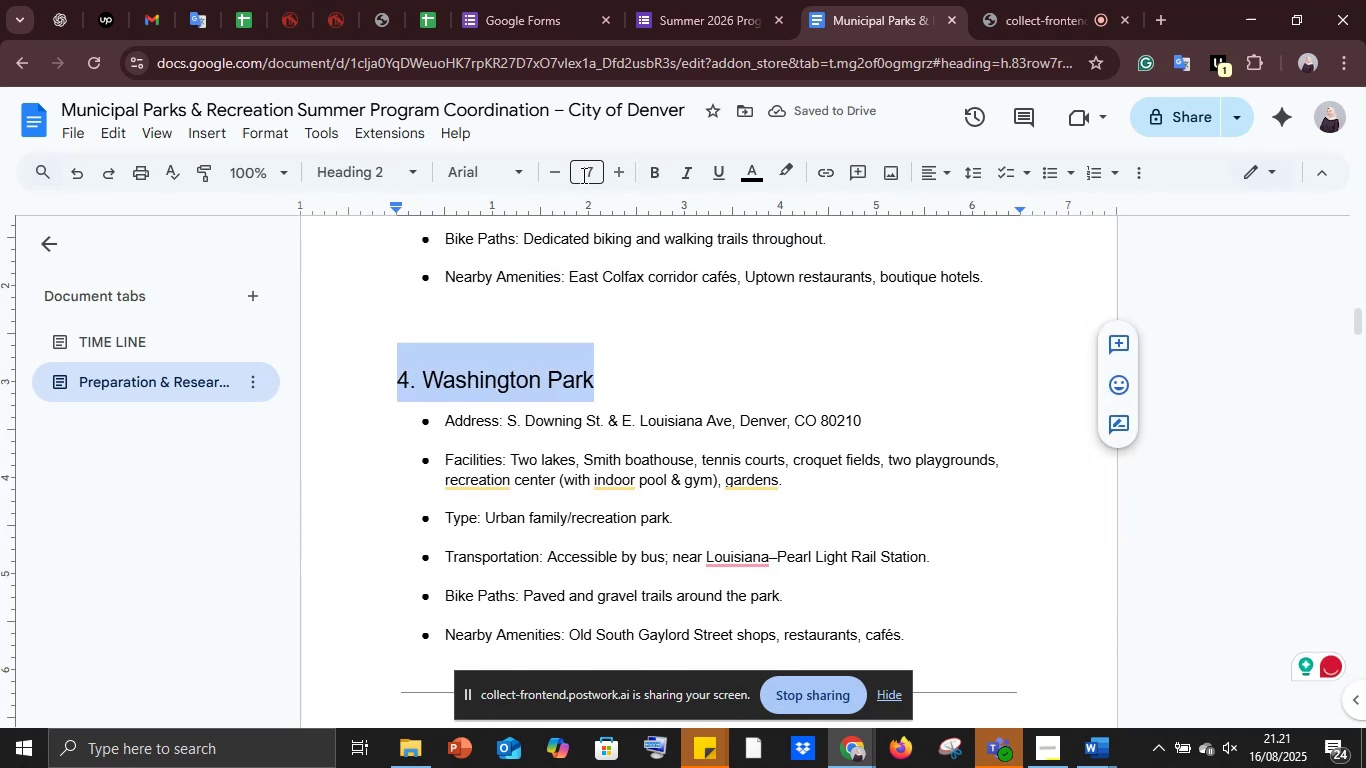 
left_click([593, 172])
 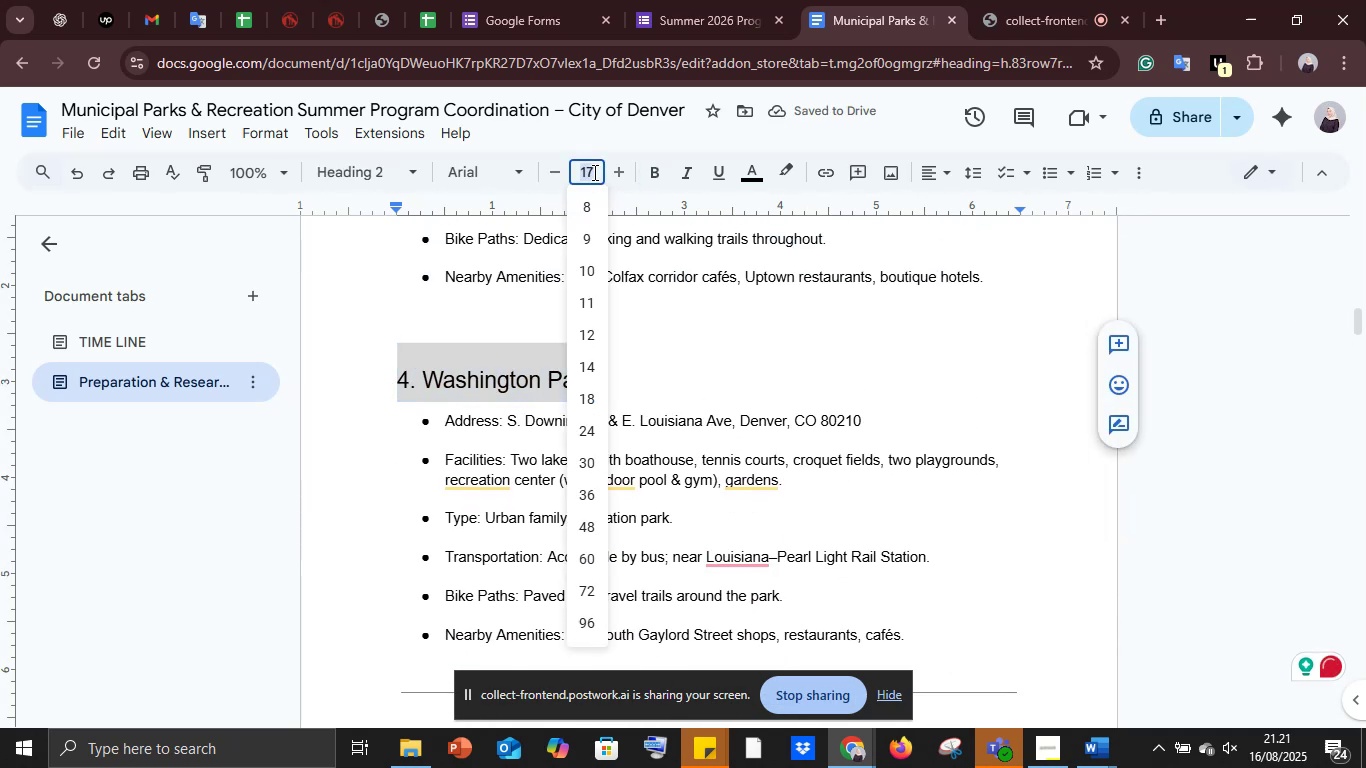 
type(15)
key(Backspace)
type(3)
 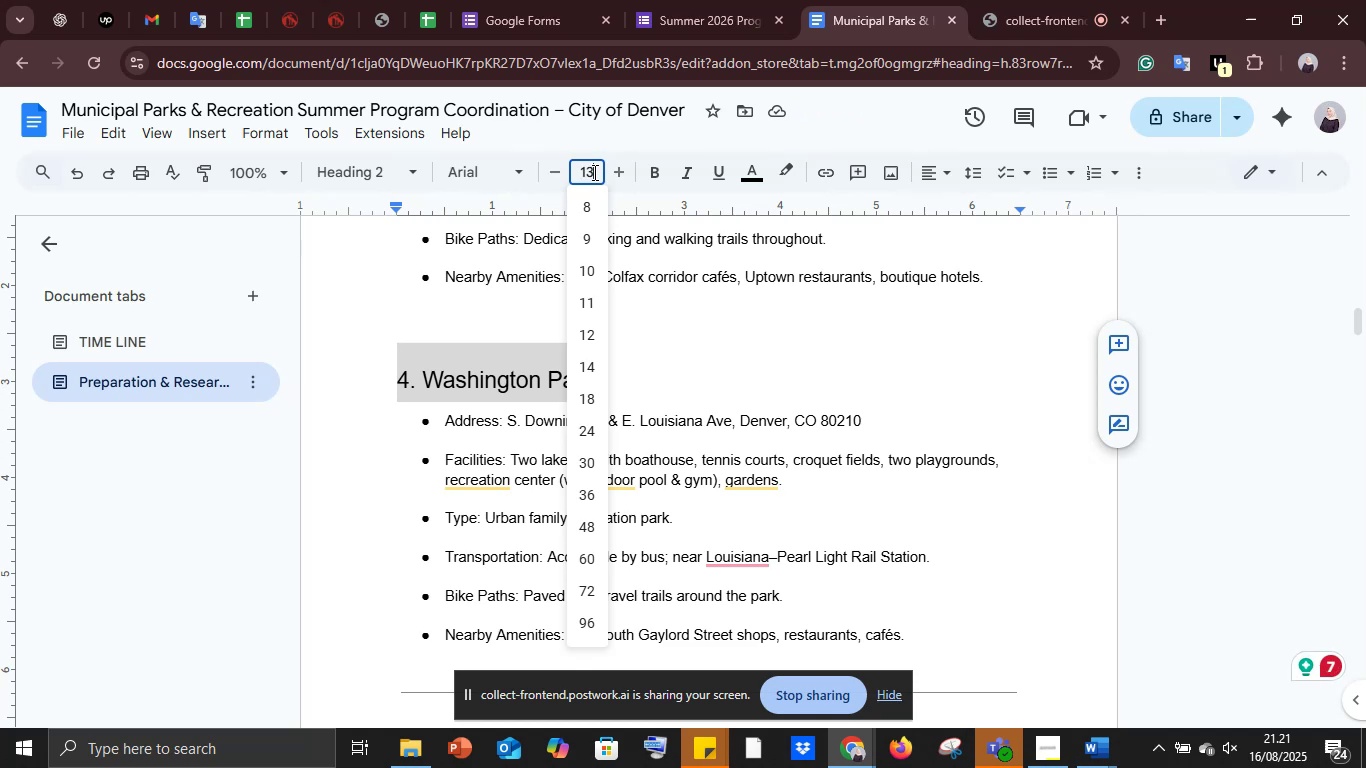 
key(Enter)
 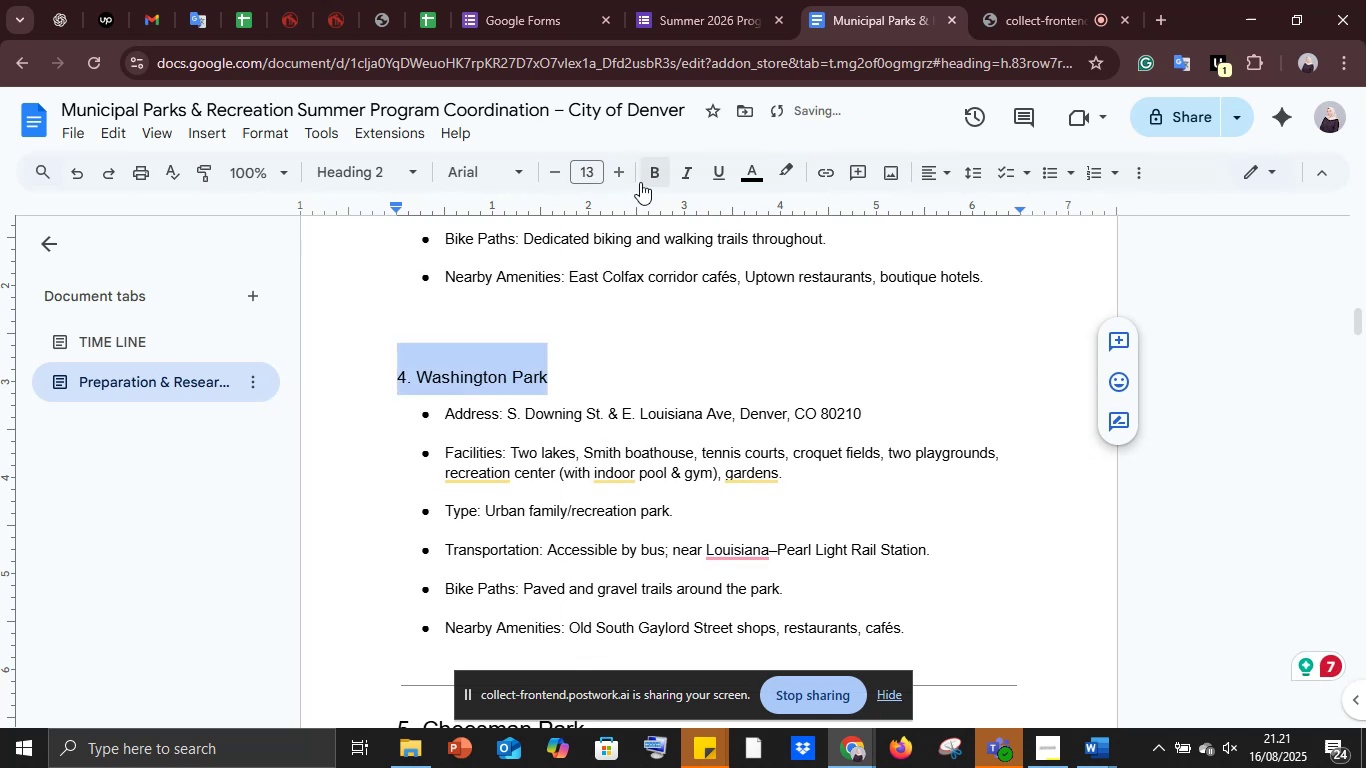 
left_click([661, 176])
 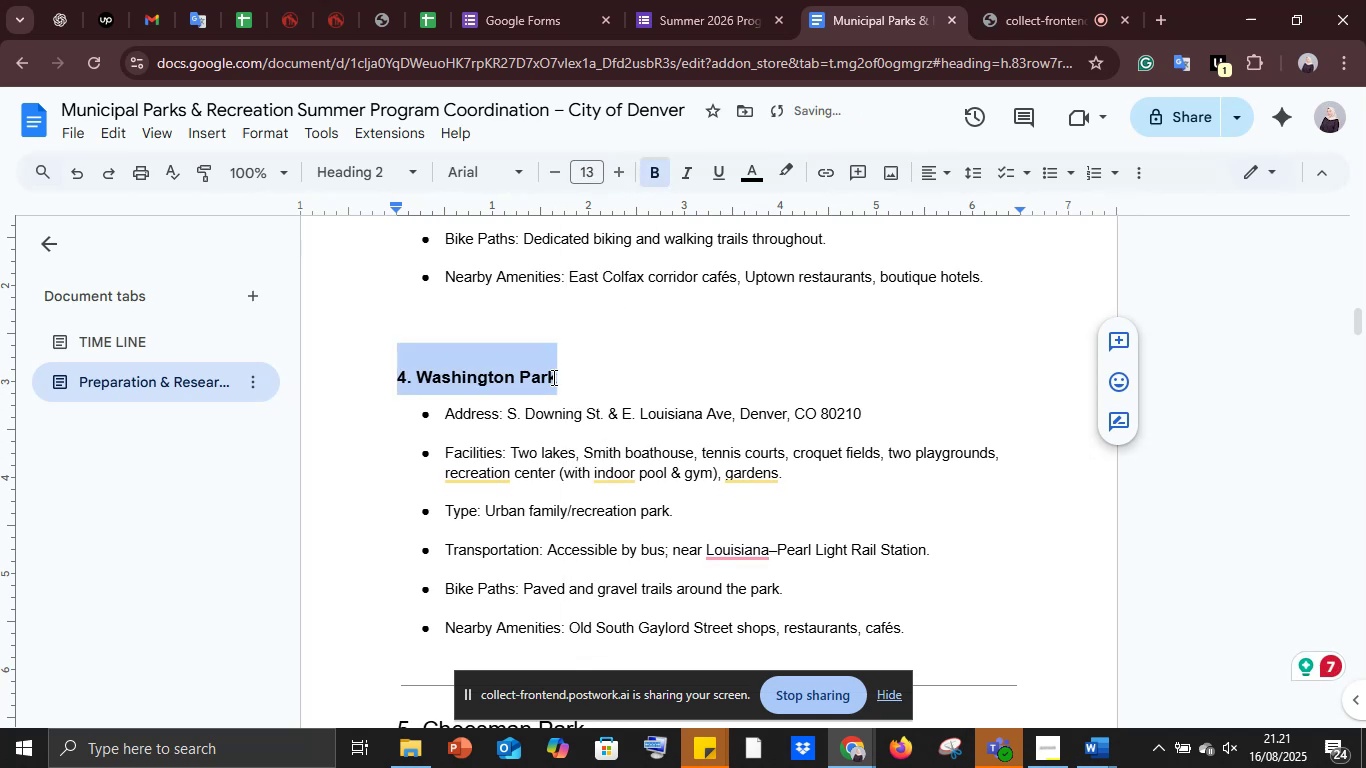 
scroll: coordinate [560, 377], scroll_direction: down, amount: 4.0
 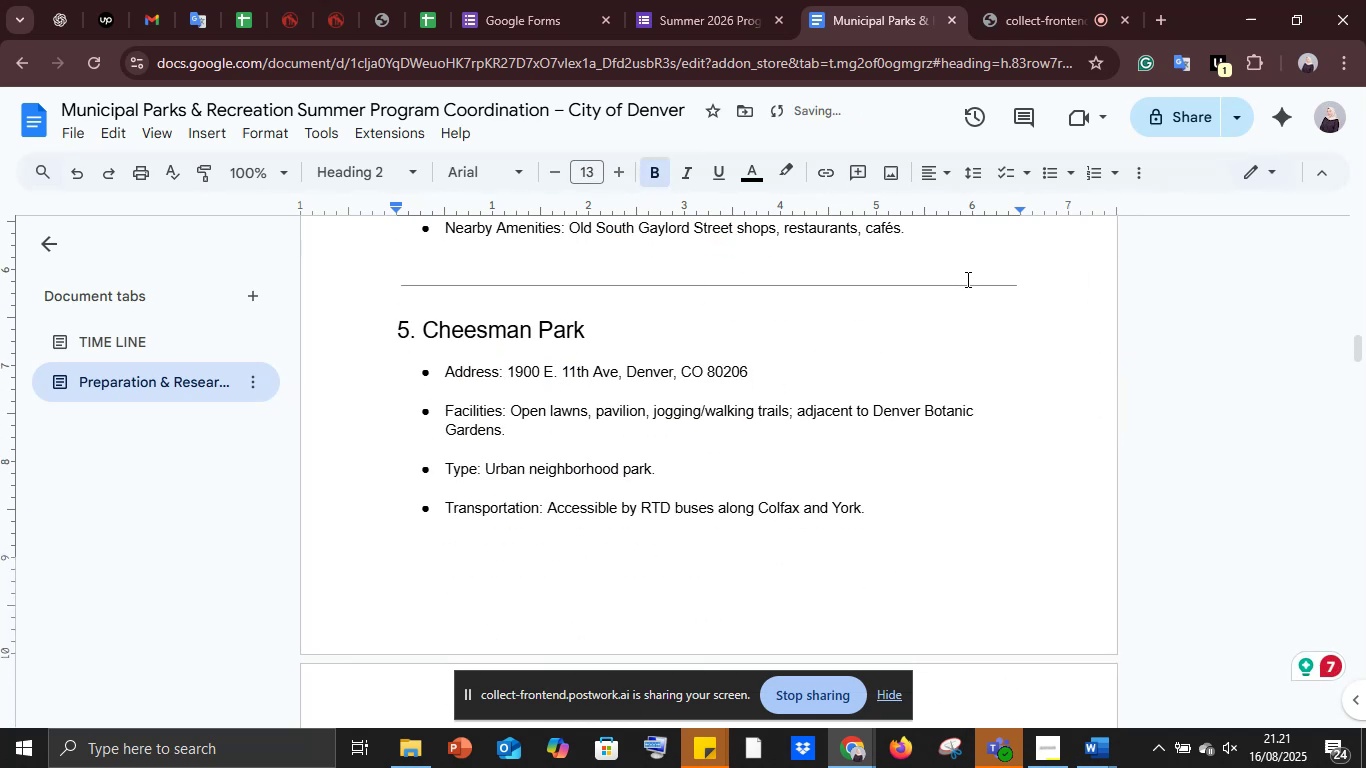 
left_click([1018, 281])
 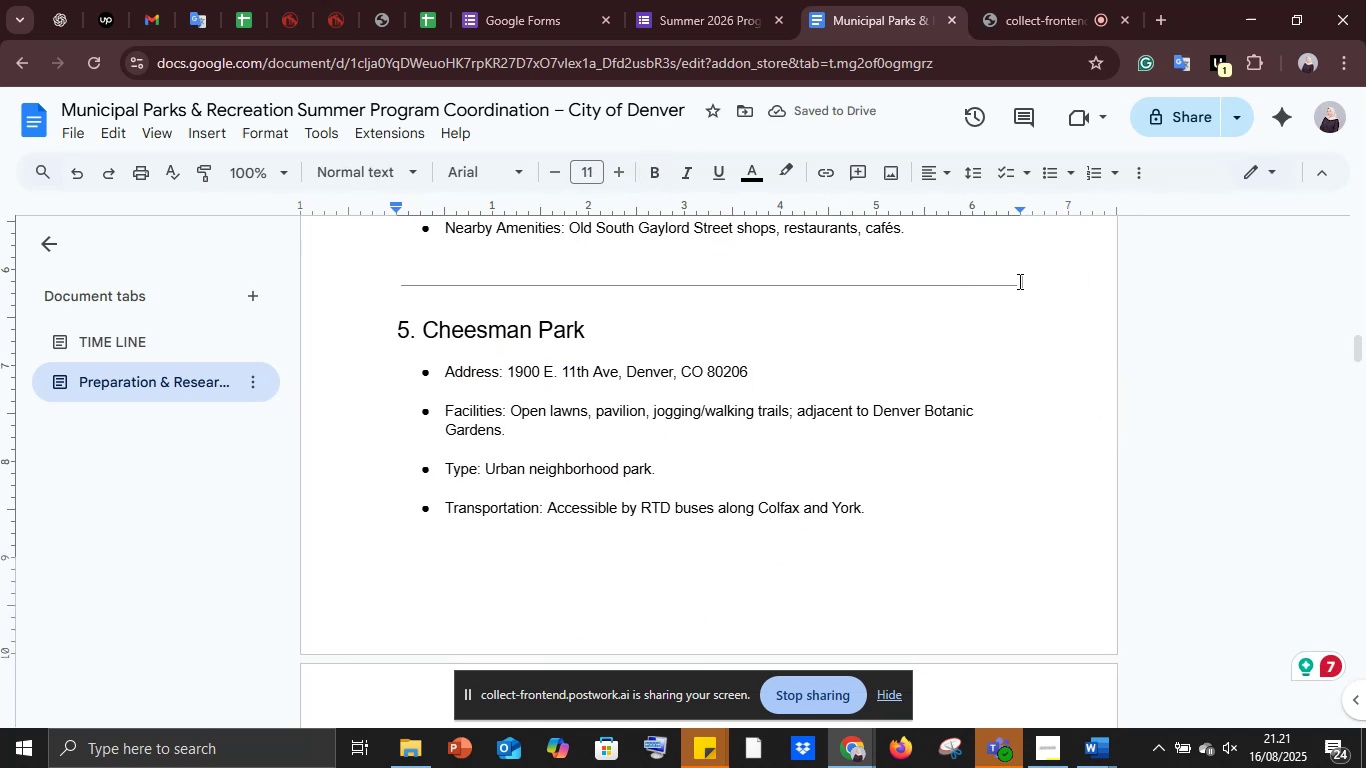 
key(Backspace)
 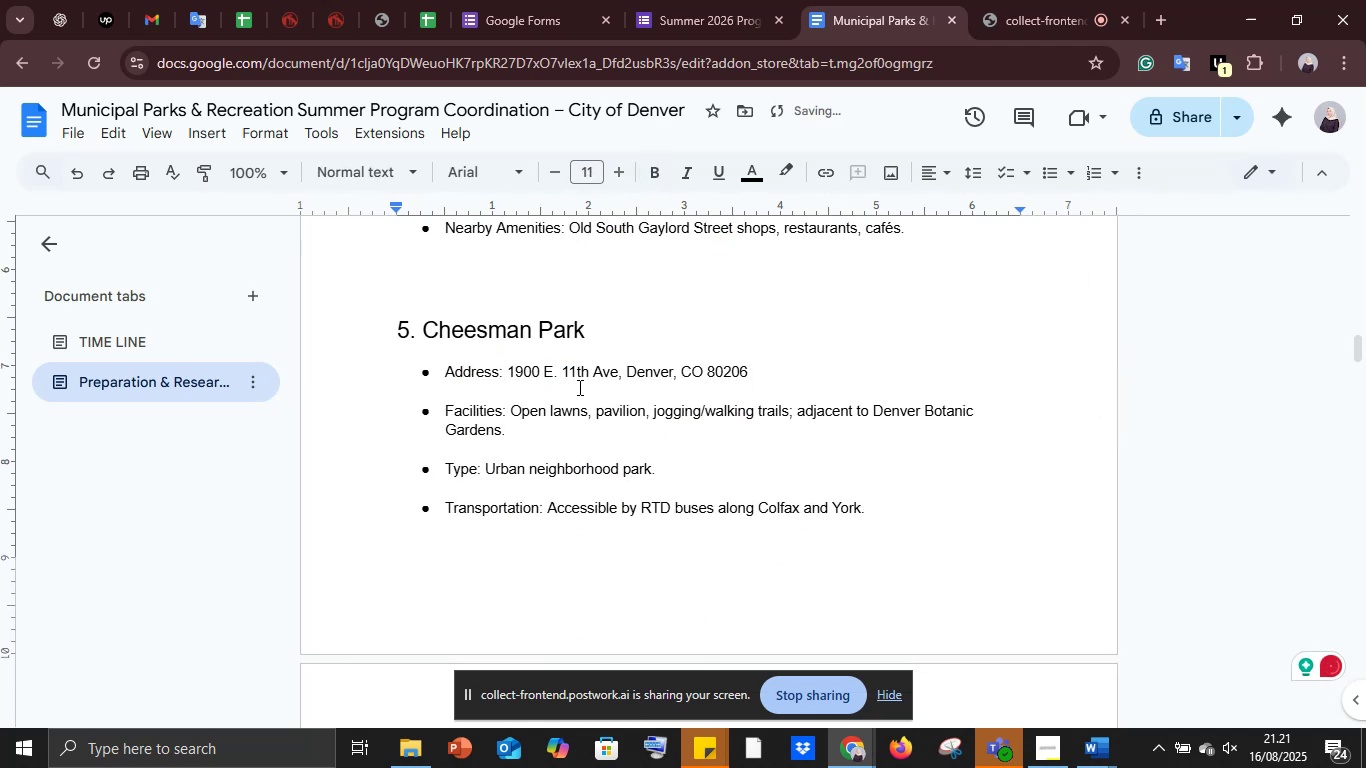 
left_click_drag(start_coordinate=[604, 327], to_coordinate=[332, 332])
 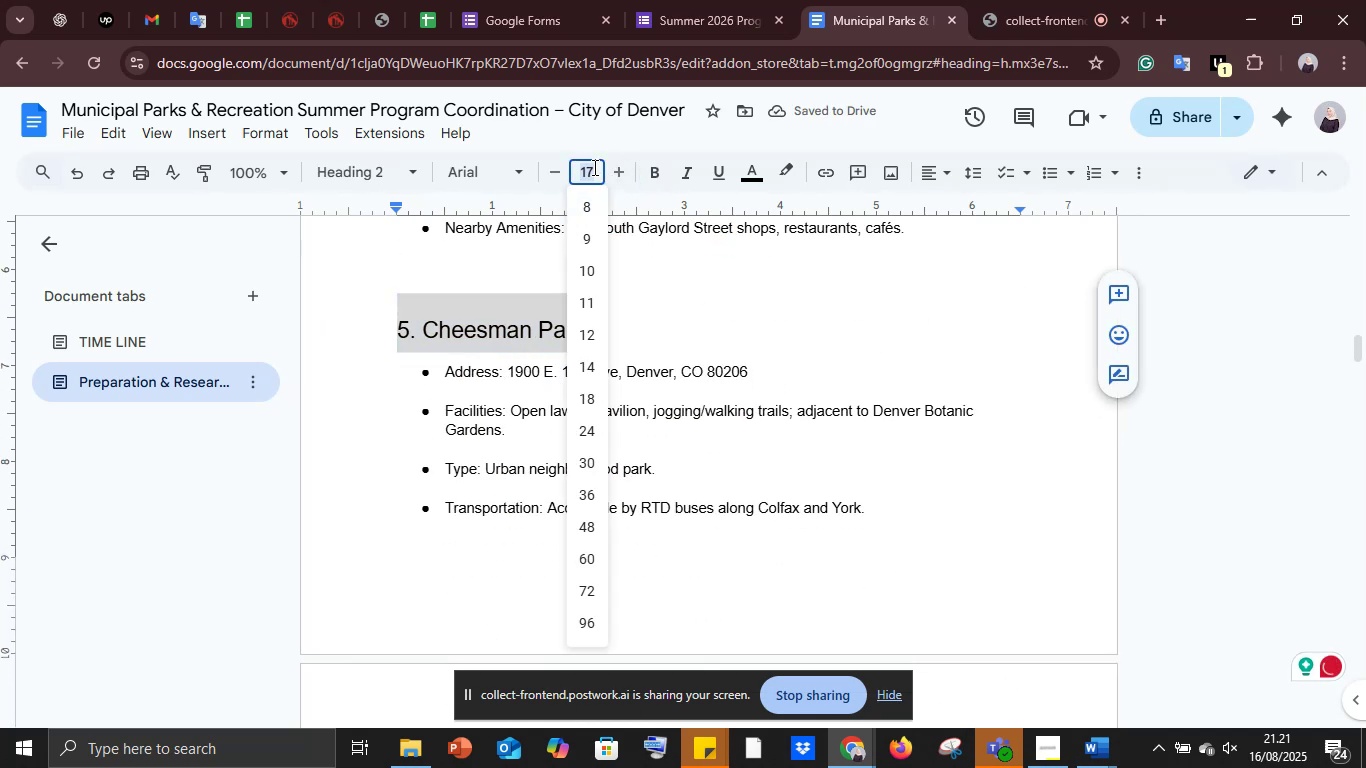 
type(13)
 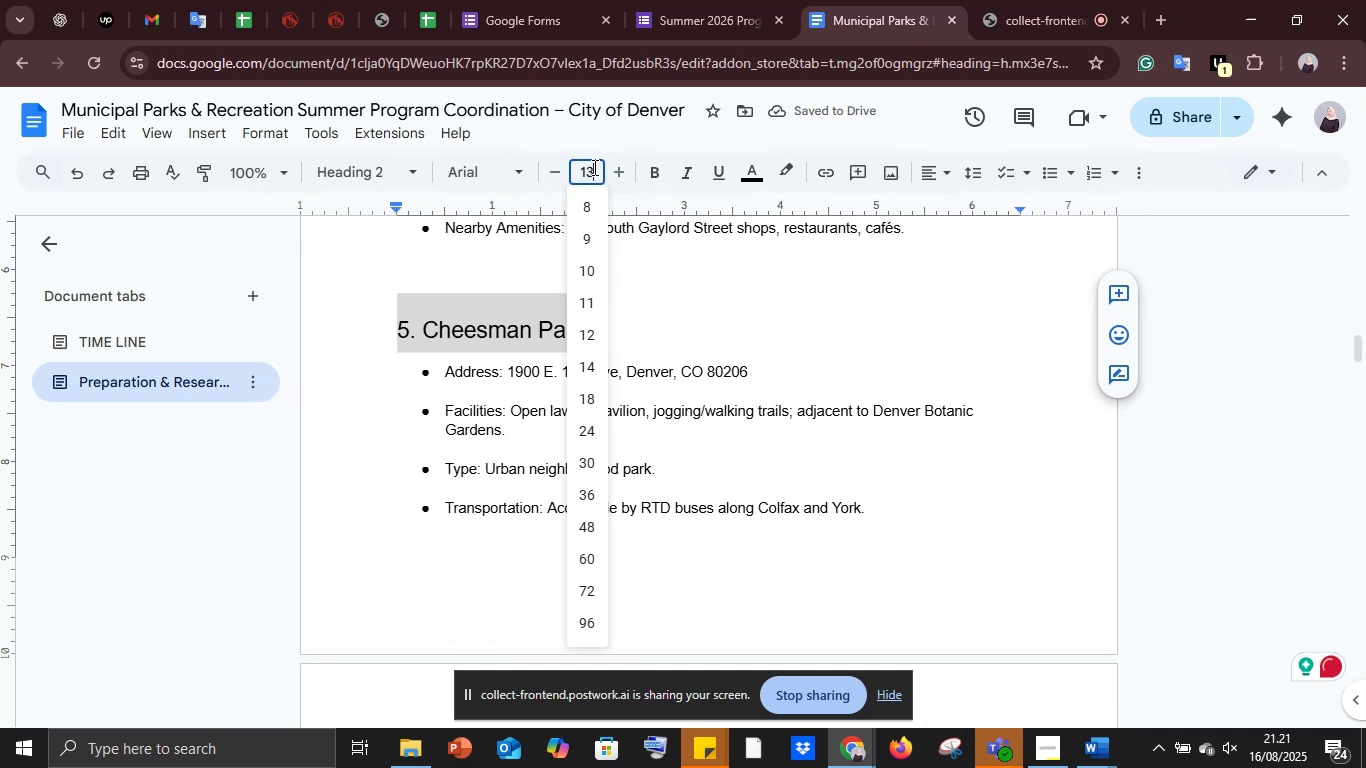 
key(Enter)
 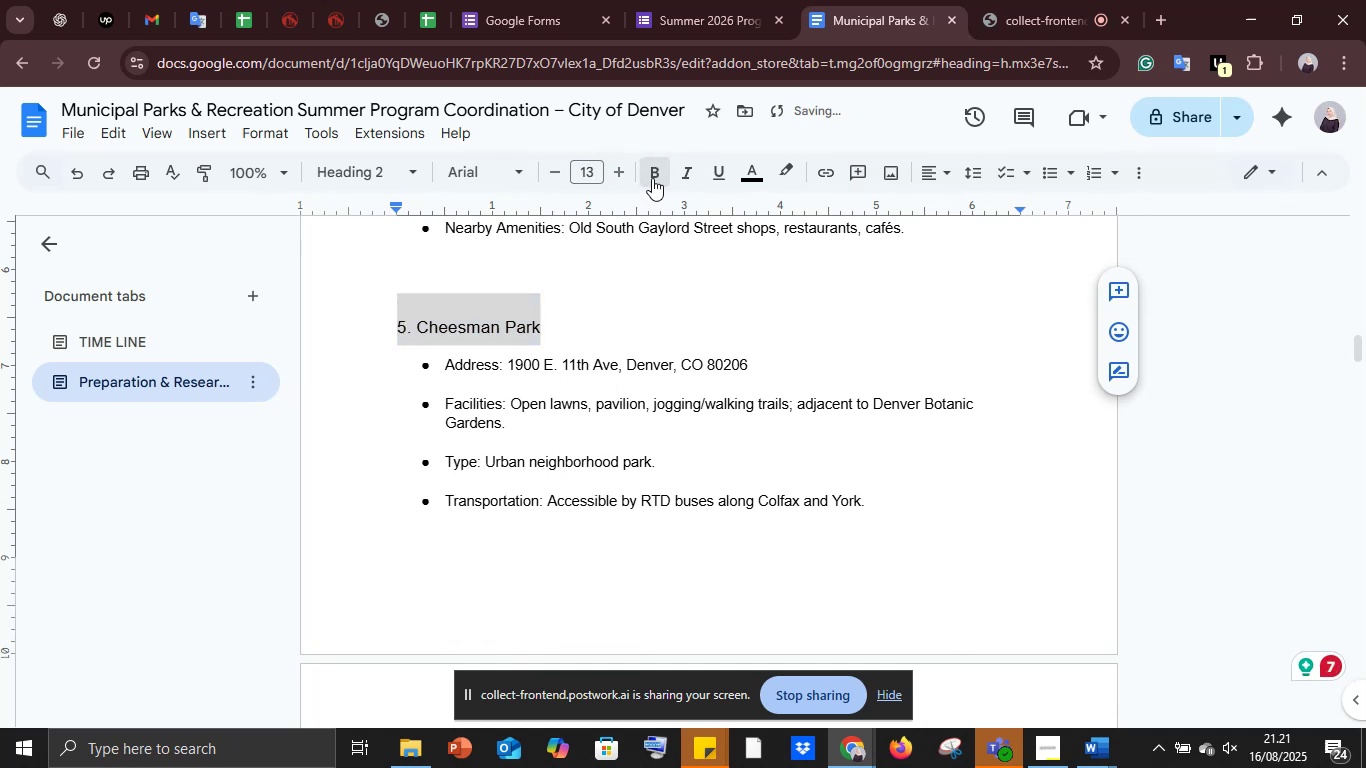 
scroll: coordinate [626, 432], scroll_direction: down, amount: 4.0
 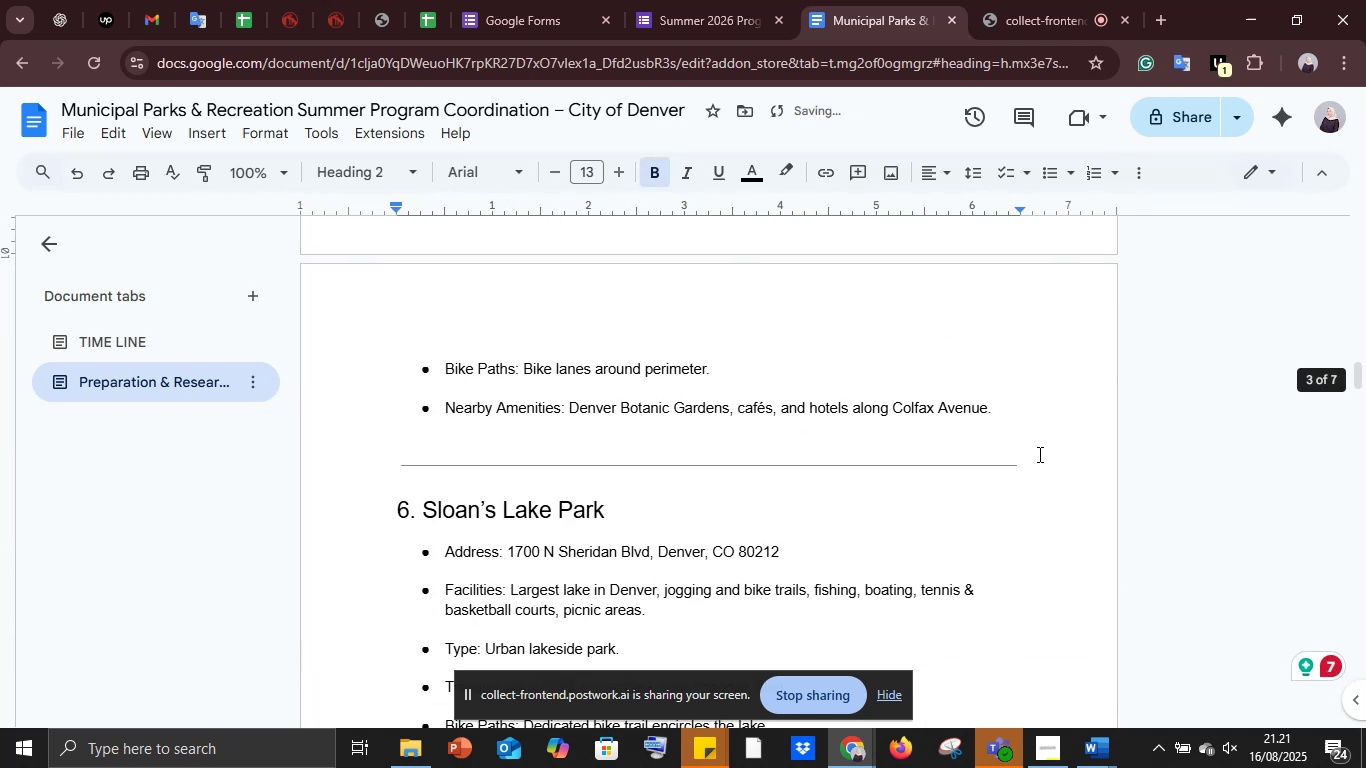 
left_click([1052, 459])
 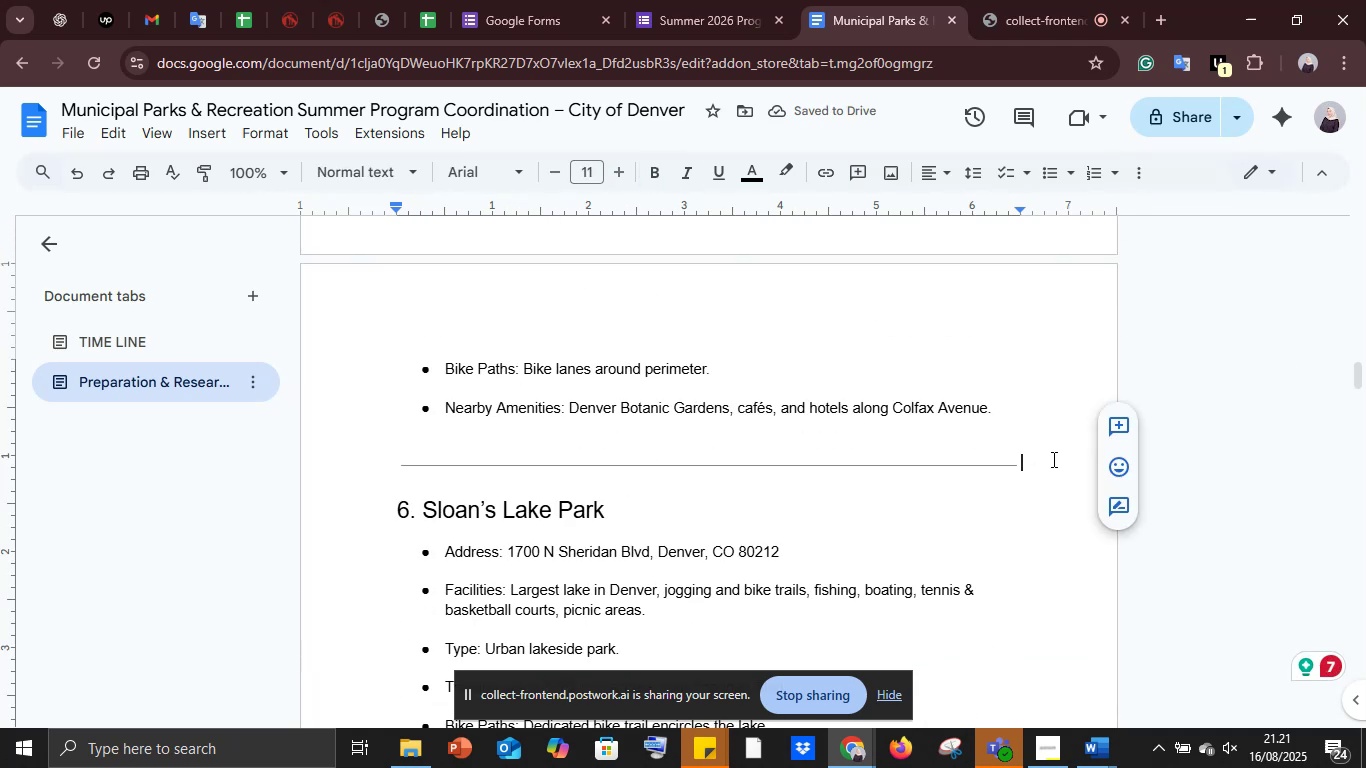 
key(Backspace)
 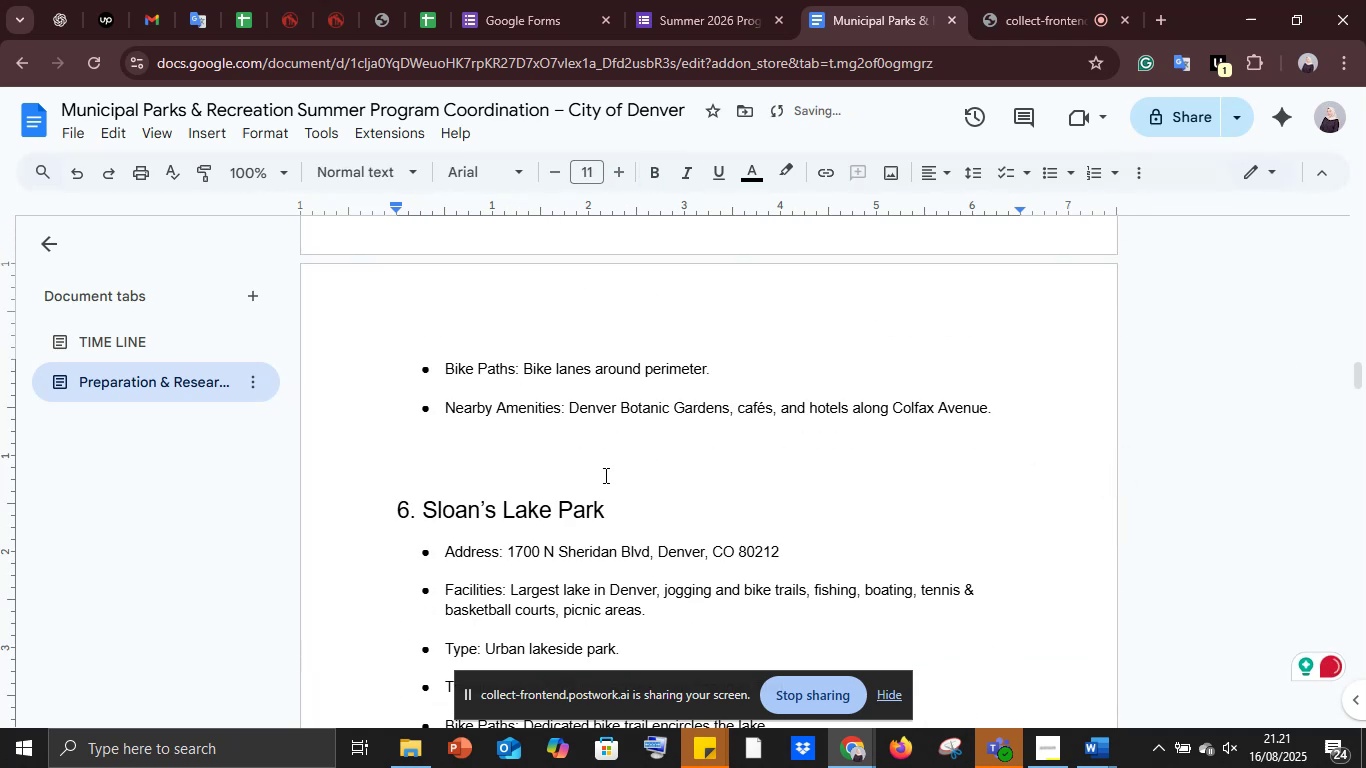 
left_click_drag(start_coordinate=[631, 507], to_coordinate=[328, 506])
 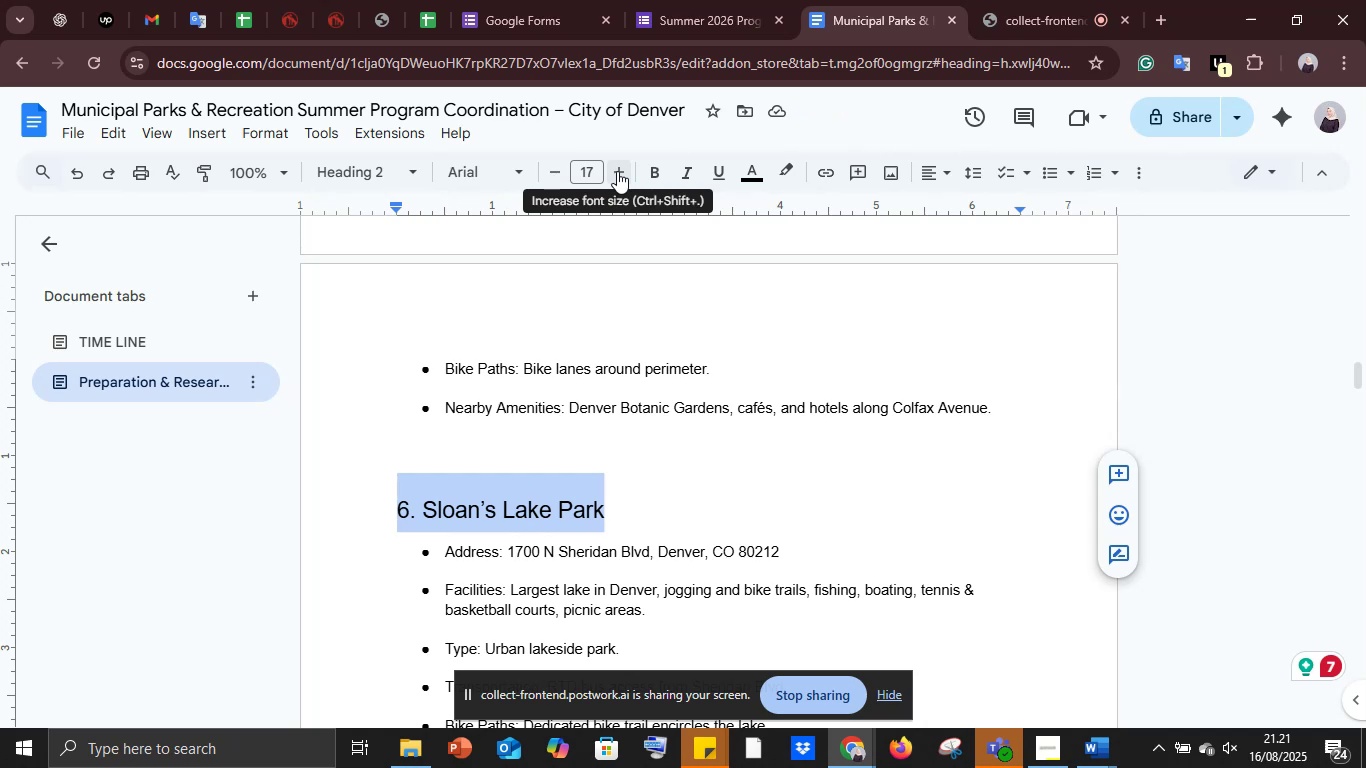 
wait(7.07)
 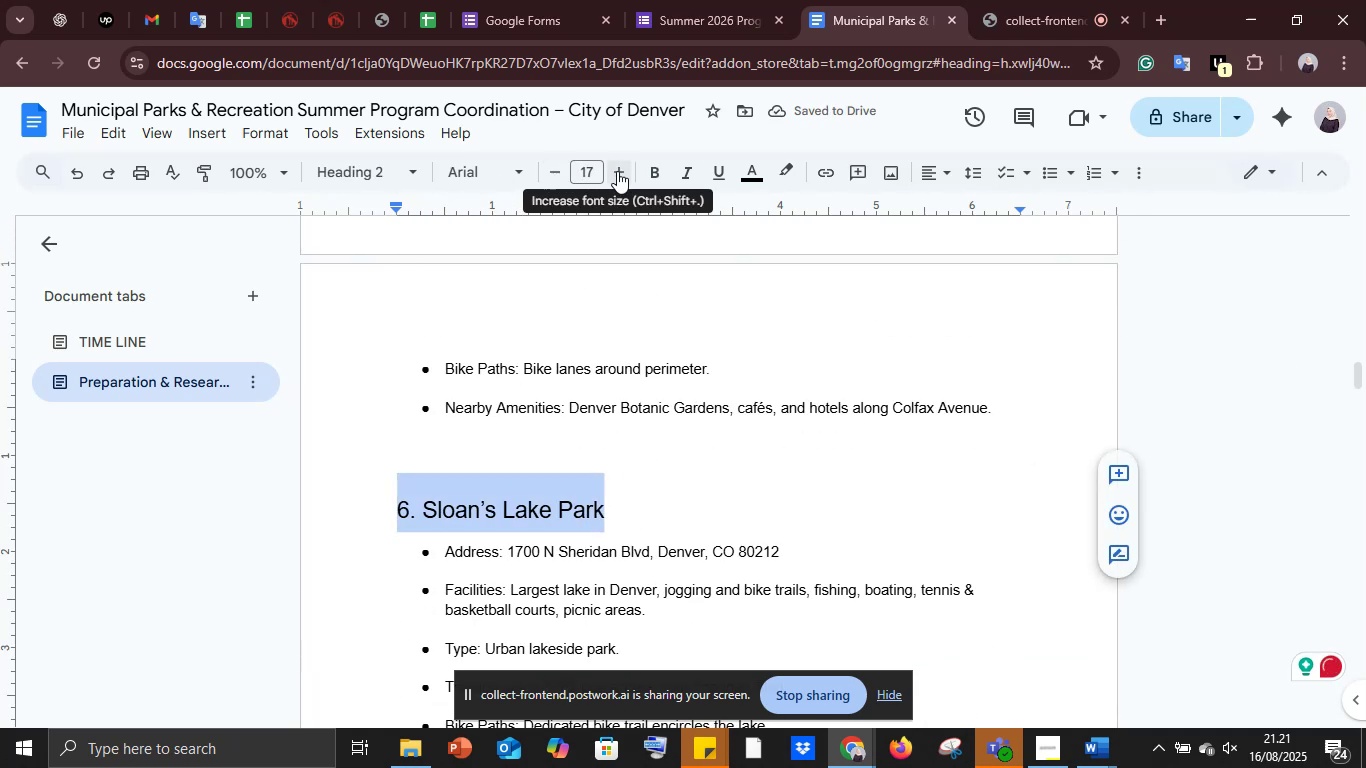 
left_click([595, 170])
 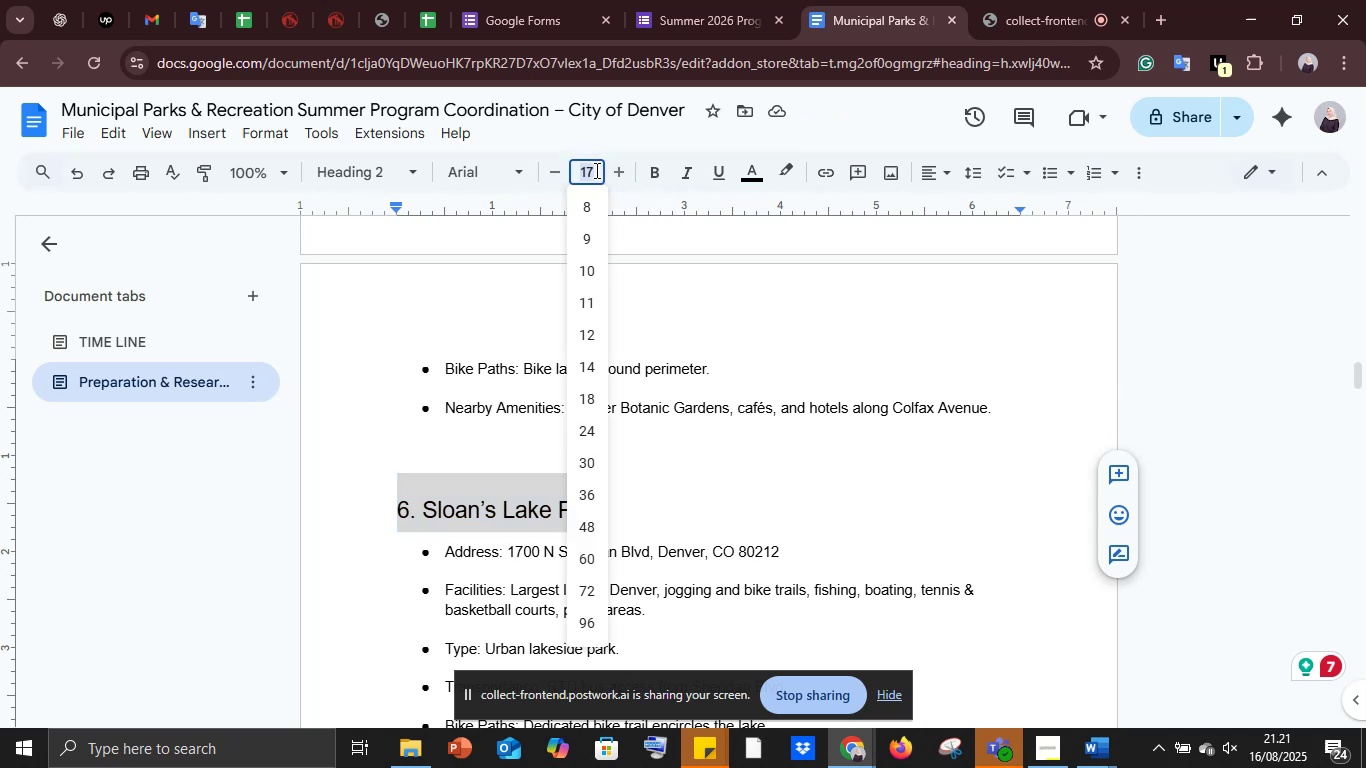 
type(13)
 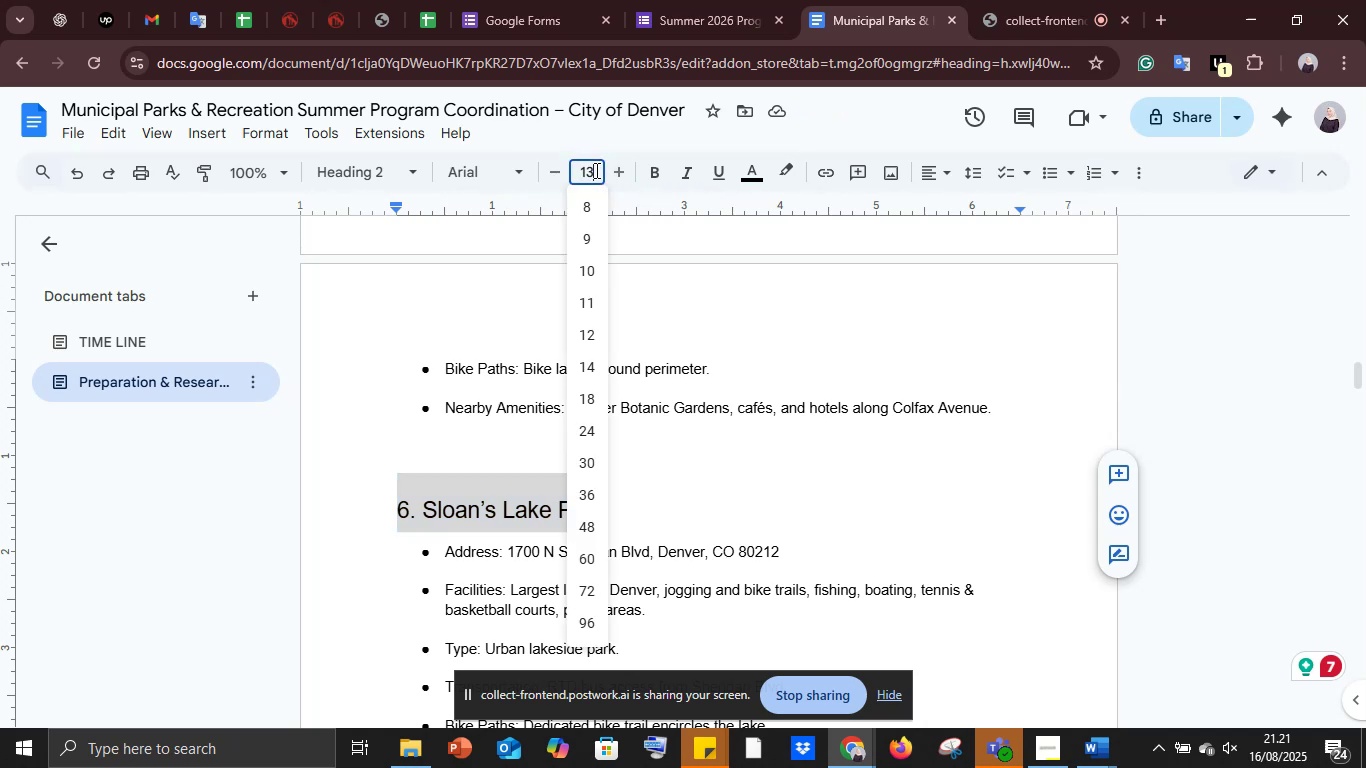 
key(Enter)
 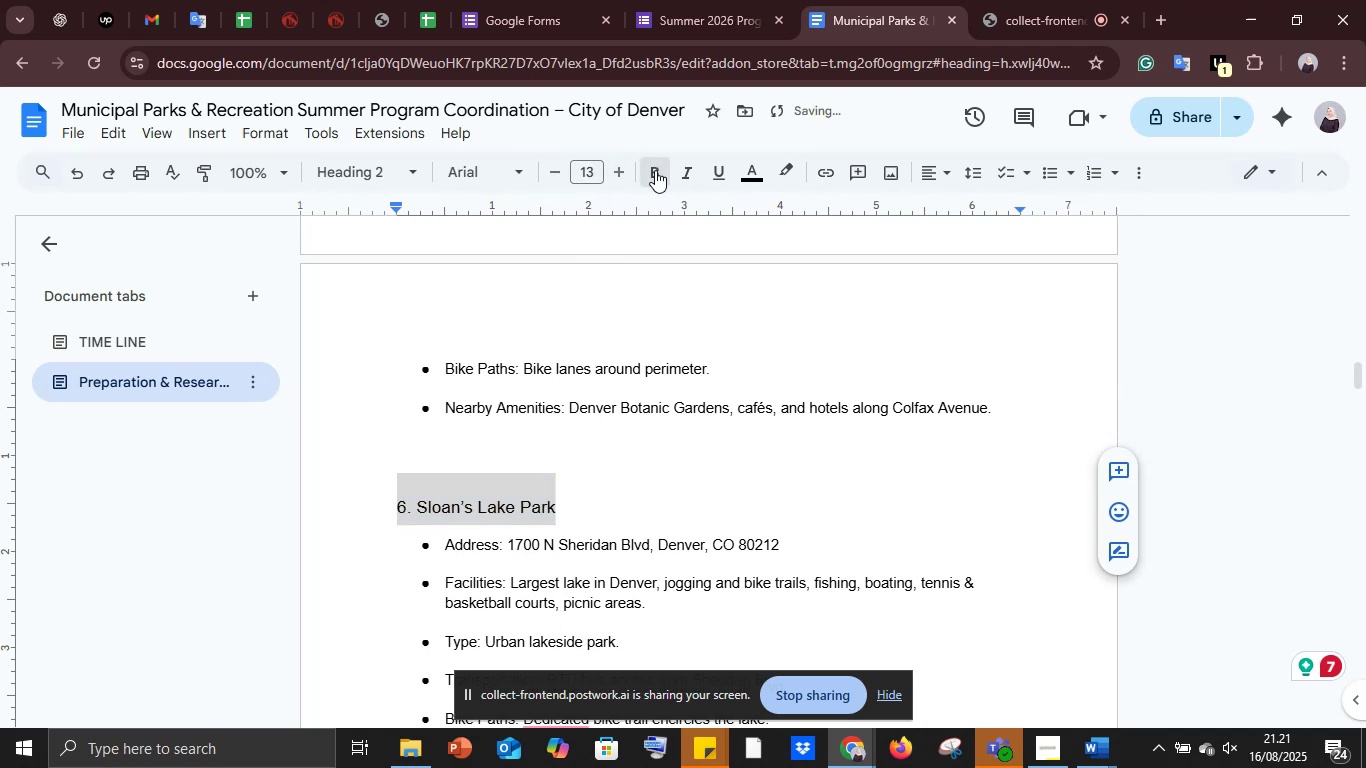 
scroll: coordinate [545, 481], scroll_direction: down, amount: 6.0
 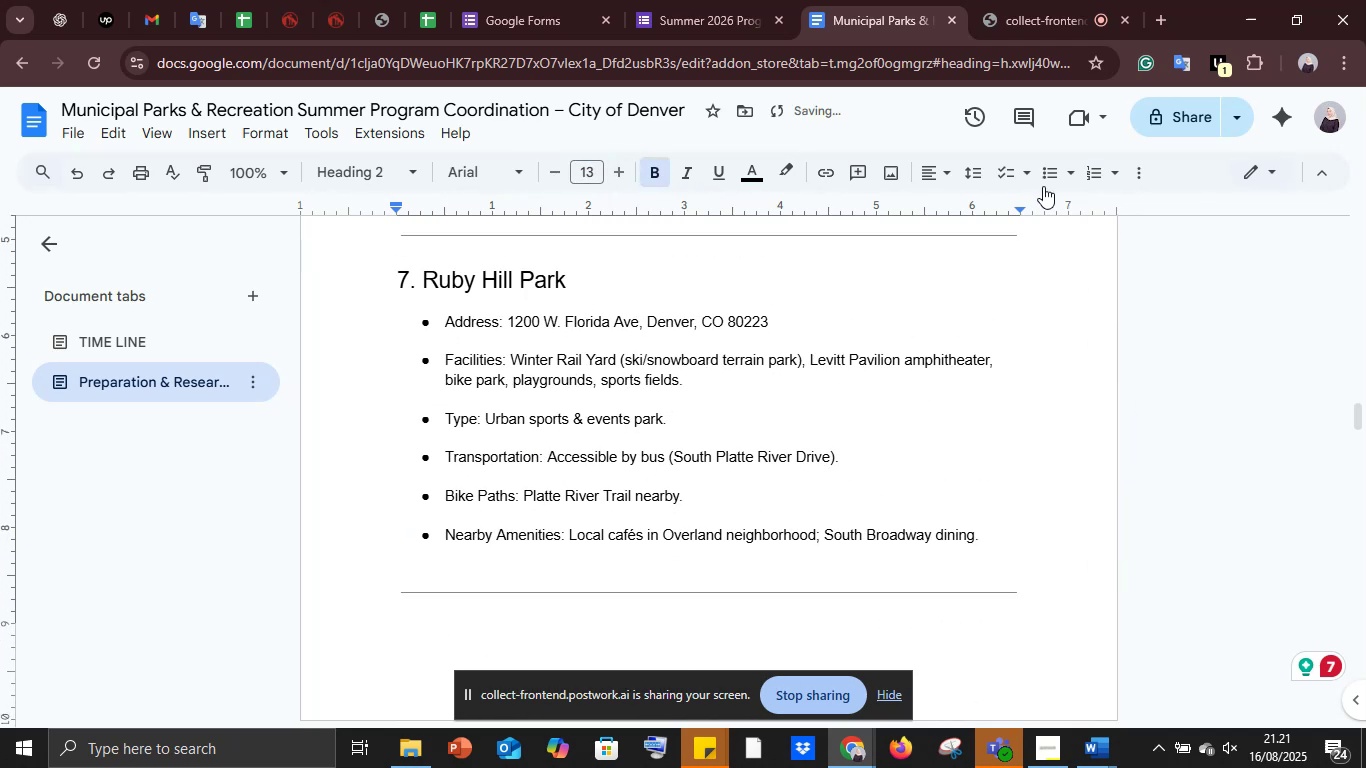 
left_click([1024, 230])
 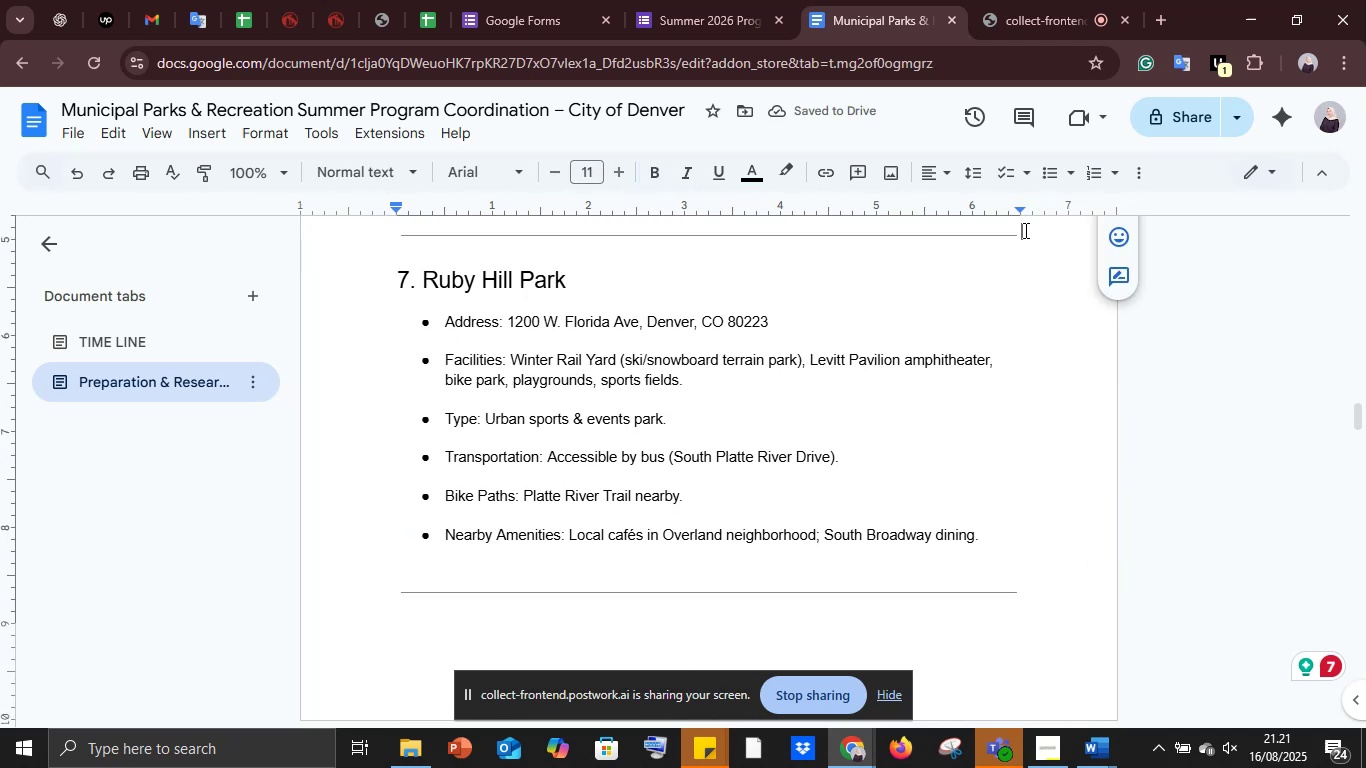 
key(Backspace)
 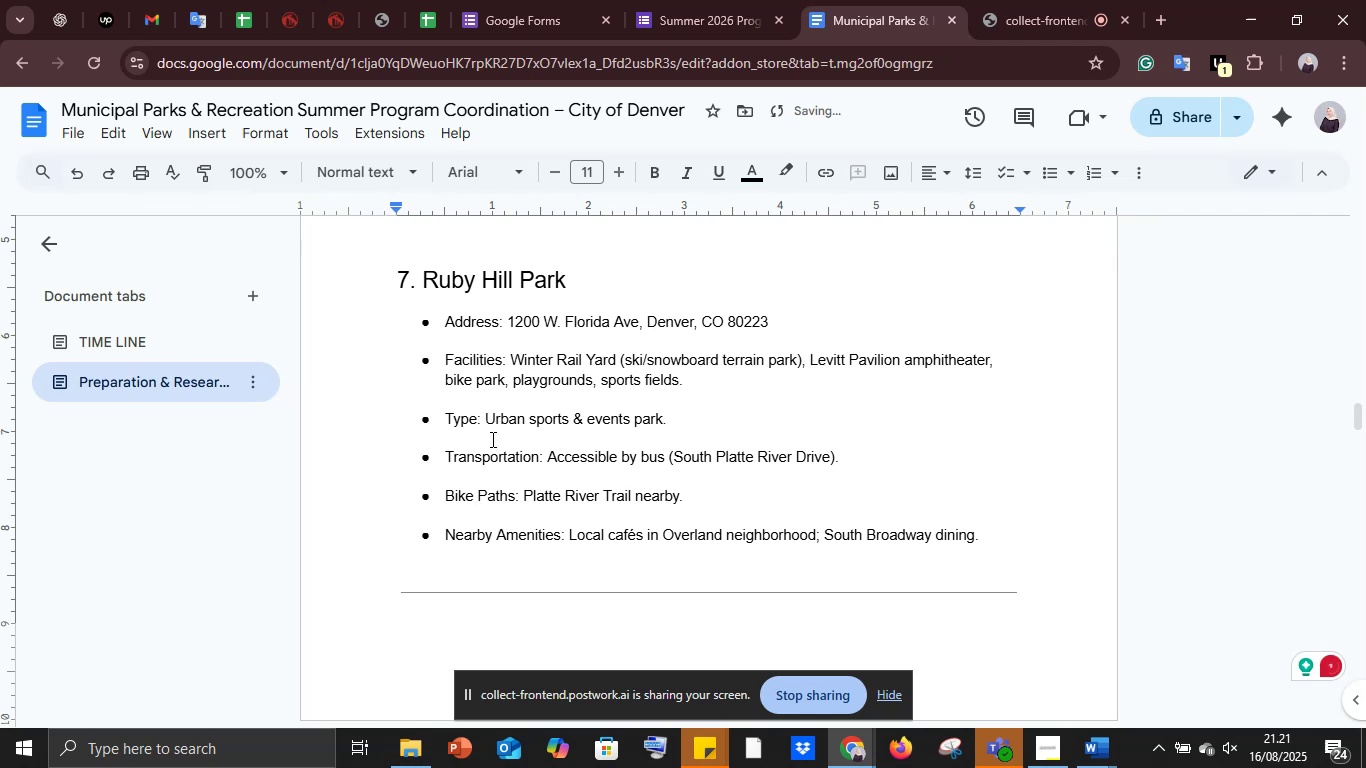 
scroll: coordinate [523, 398], scroll_direction: up, amount: 2.0
 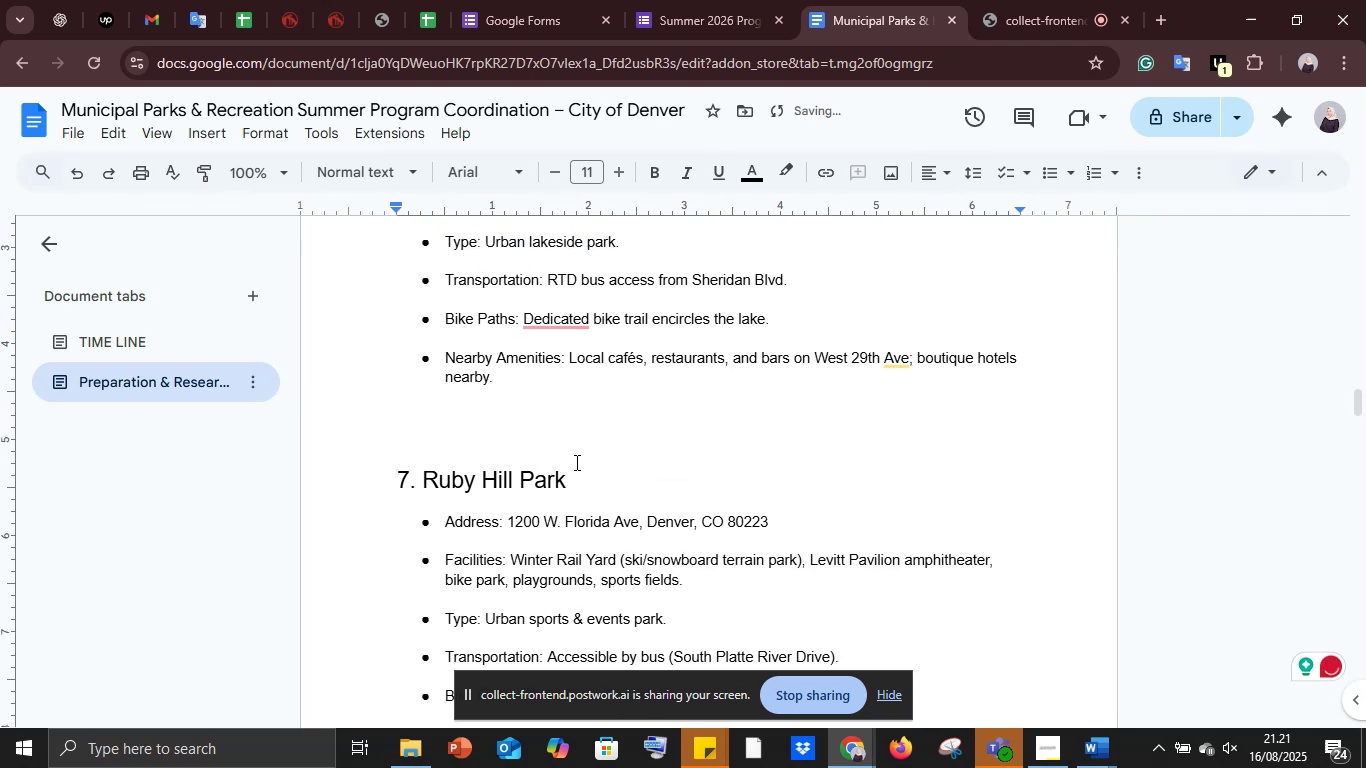 
left_click_drag(start_coordinate=[583, 474], to_coordinate=[359, 483])
 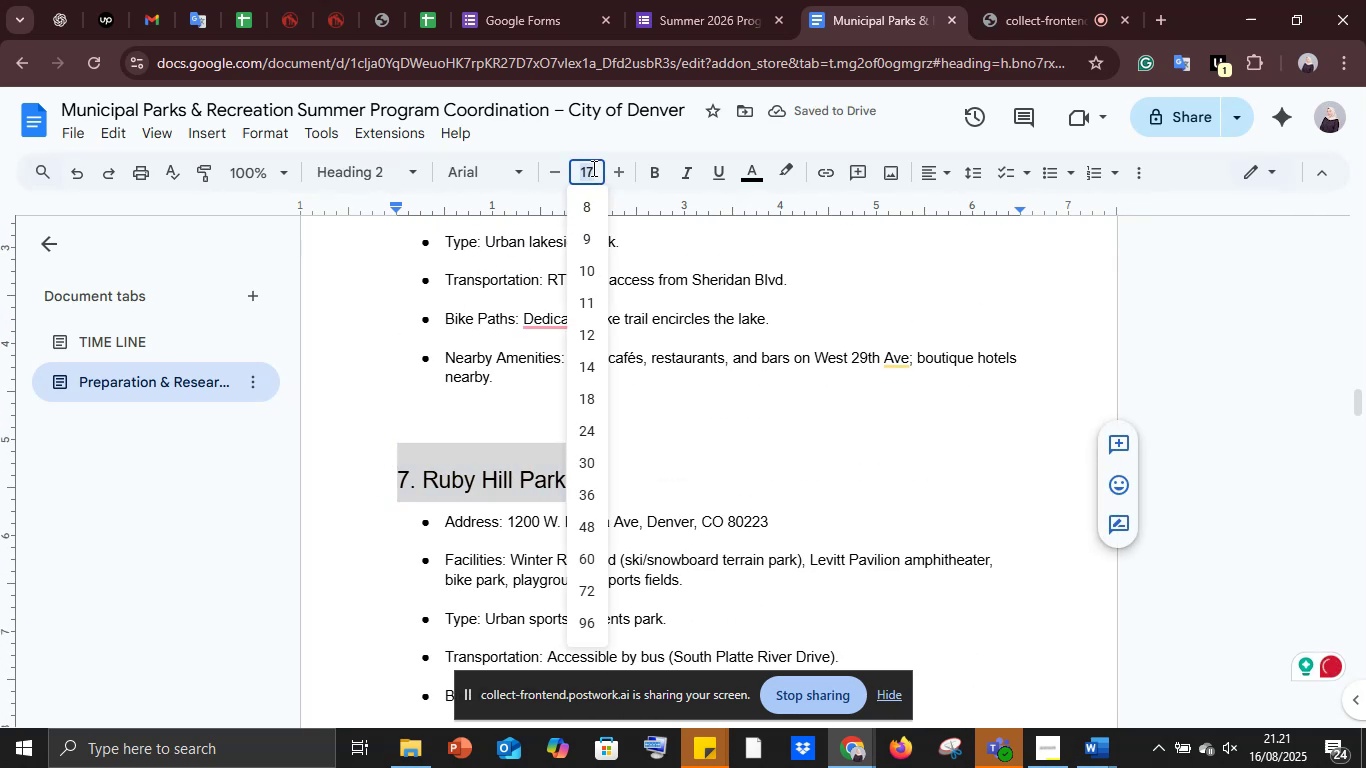 
type(13)
 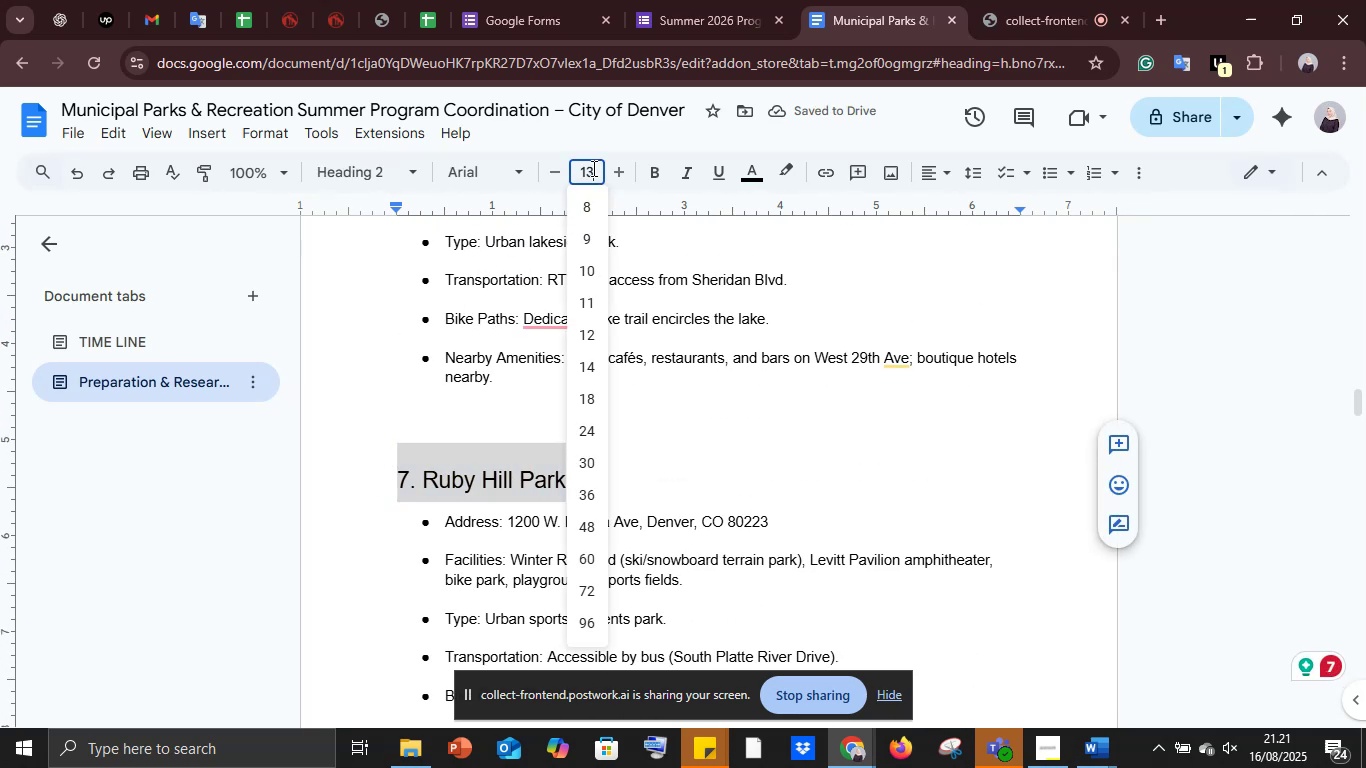 
key(Enter)
 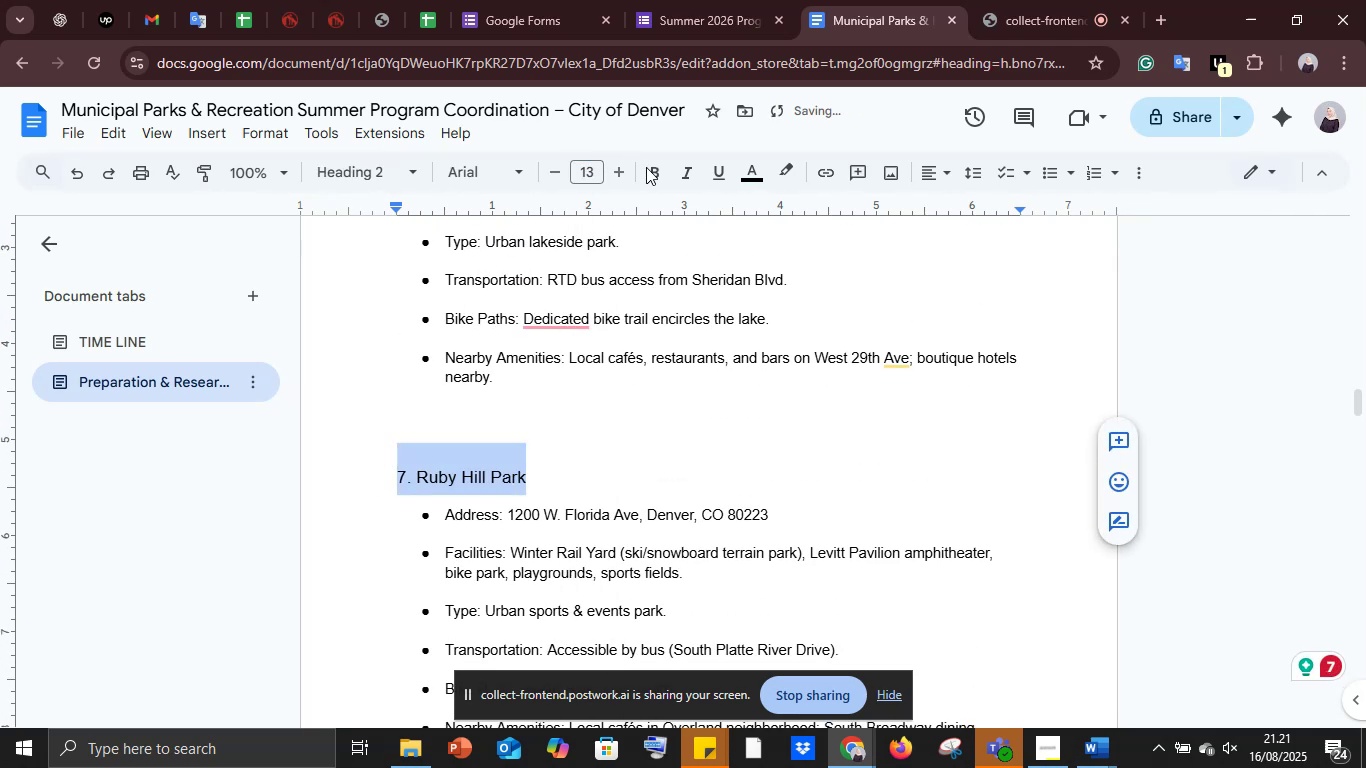 
left_click([655, 176])
 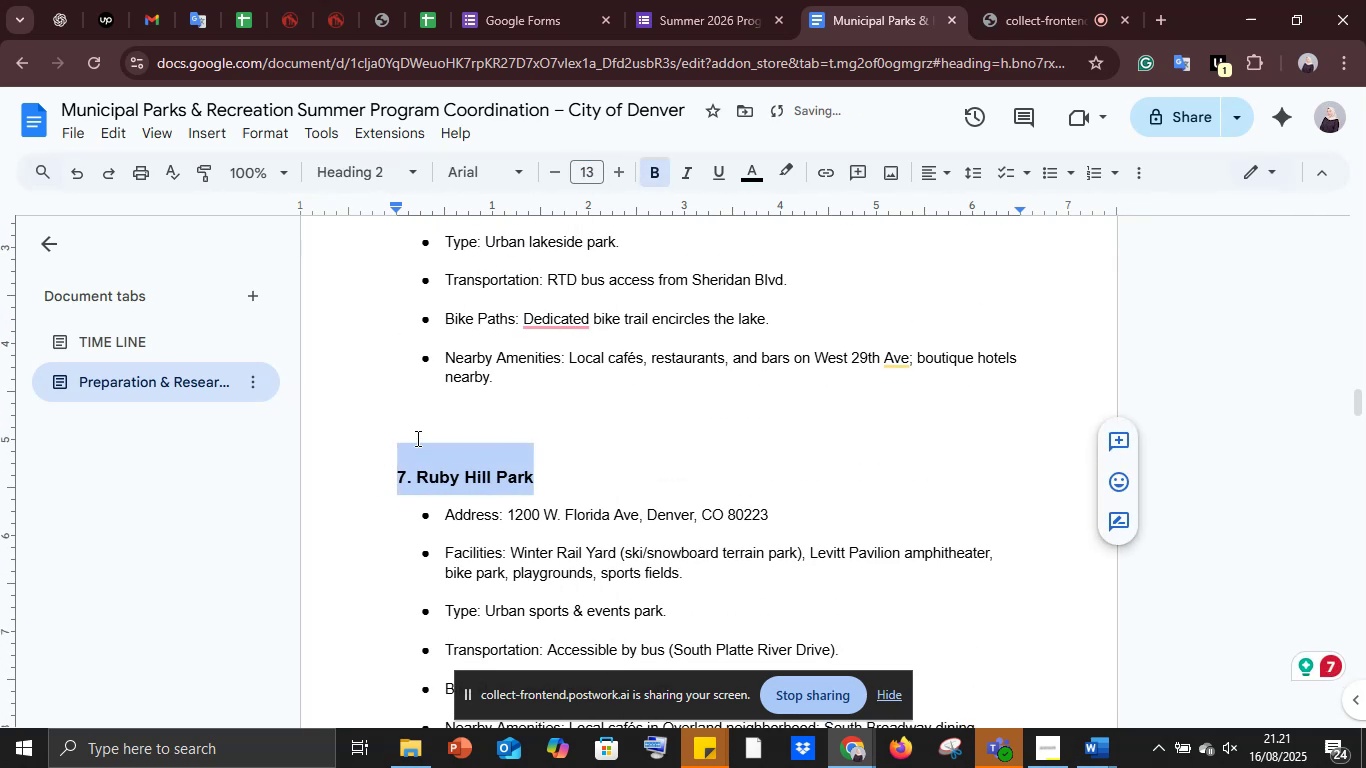 
left_click([415, 437])
 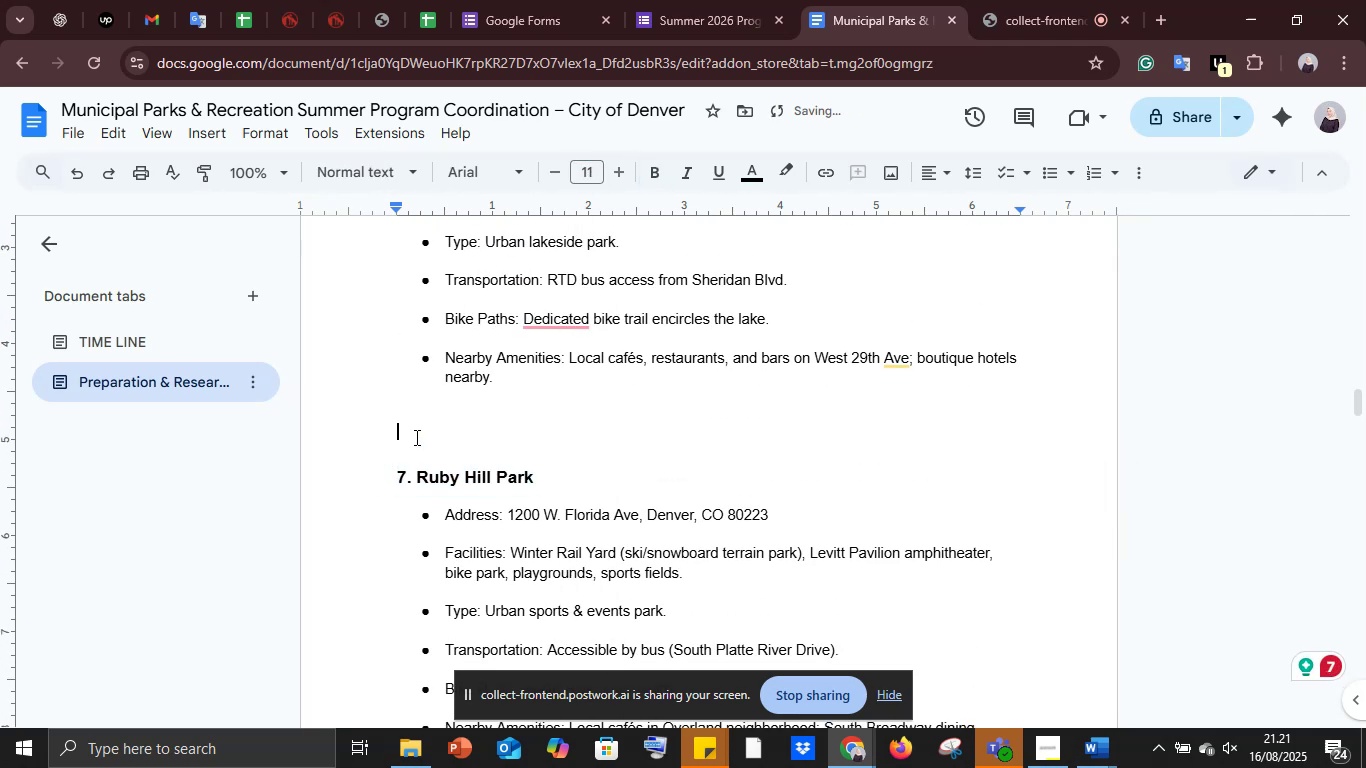 
key(Backspace)
 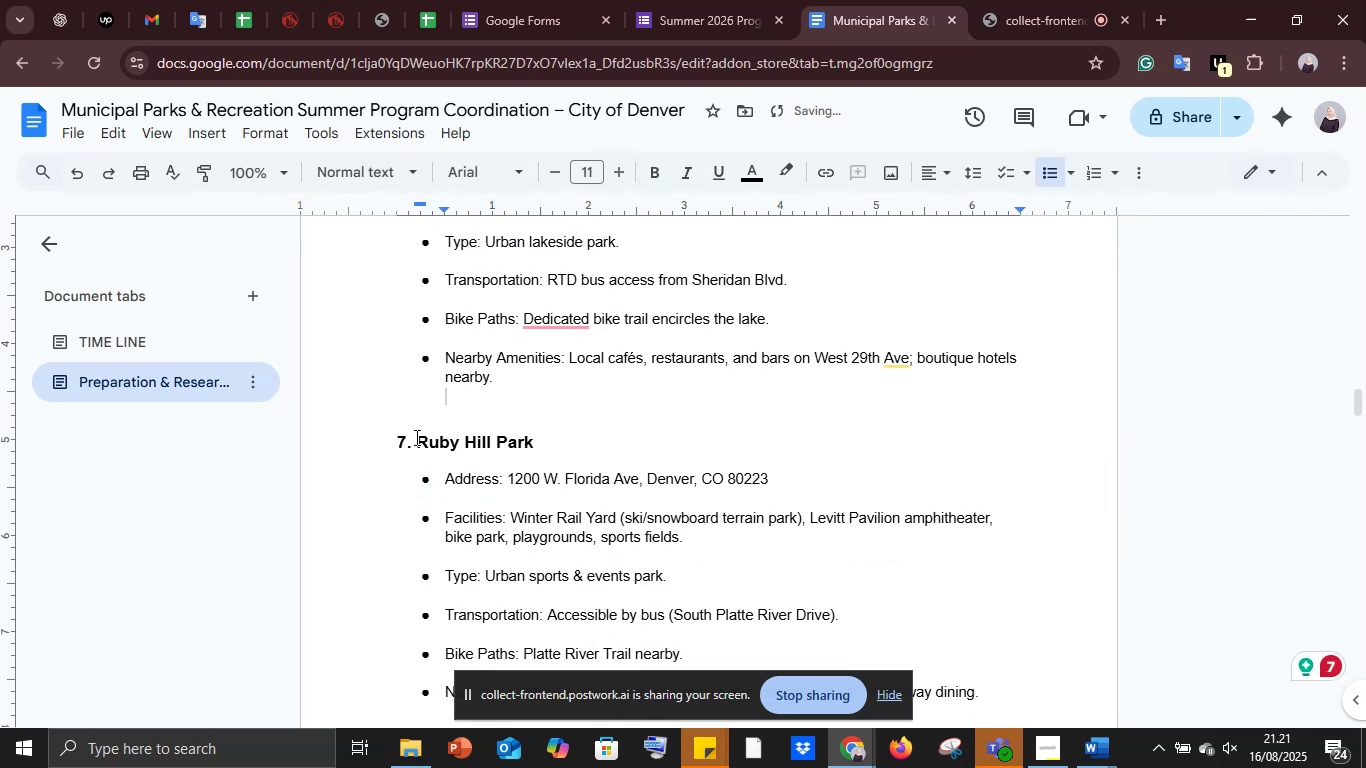 
scroll: coordinate [443, 447], scroll_direction: down, amount: 5.0
 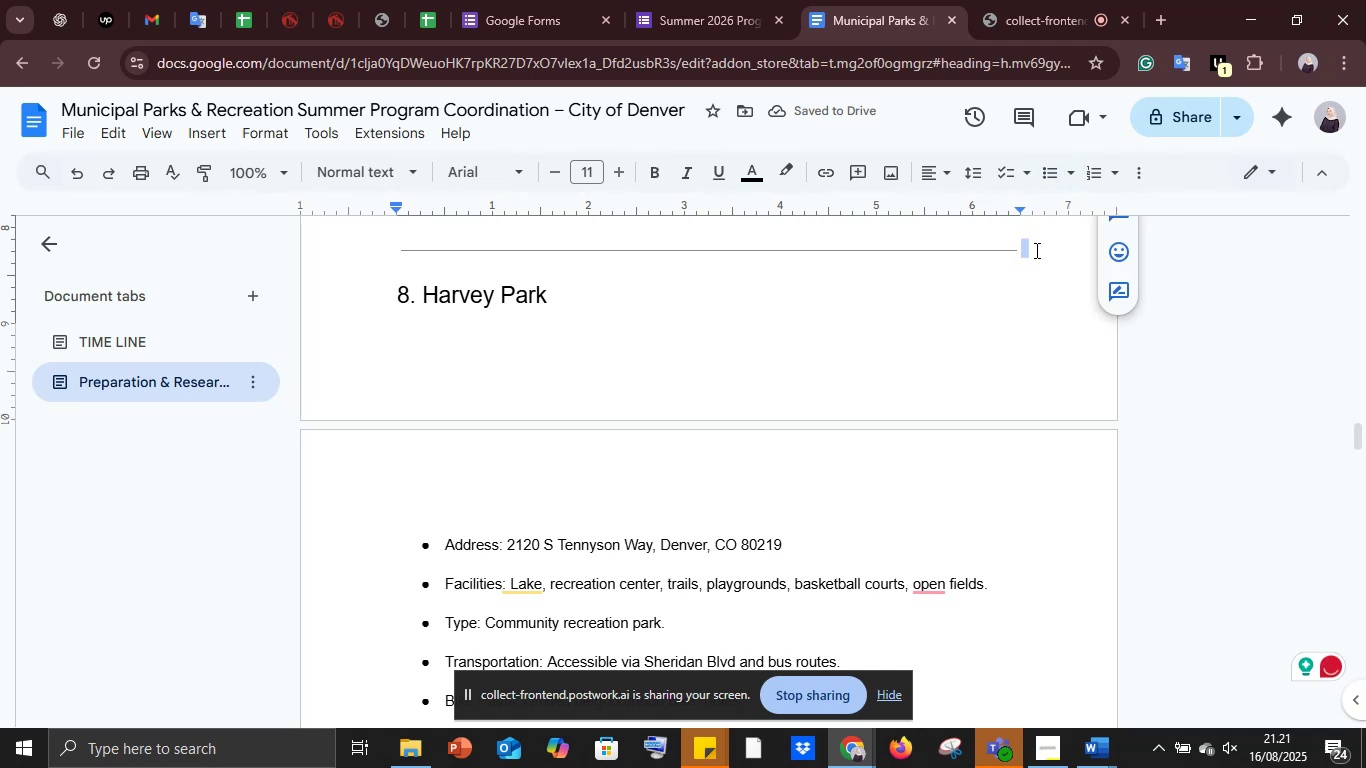 
key(Backspace)
 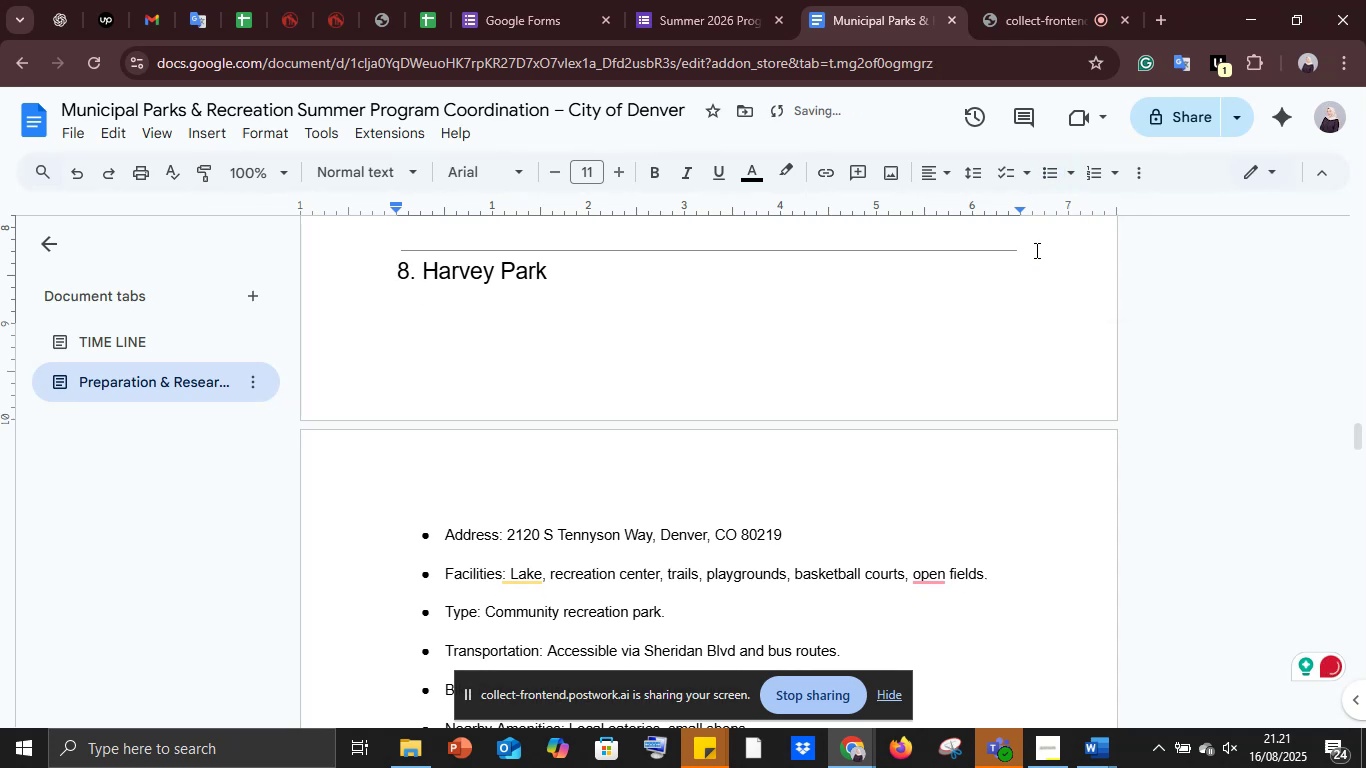 
key(Backspace)
 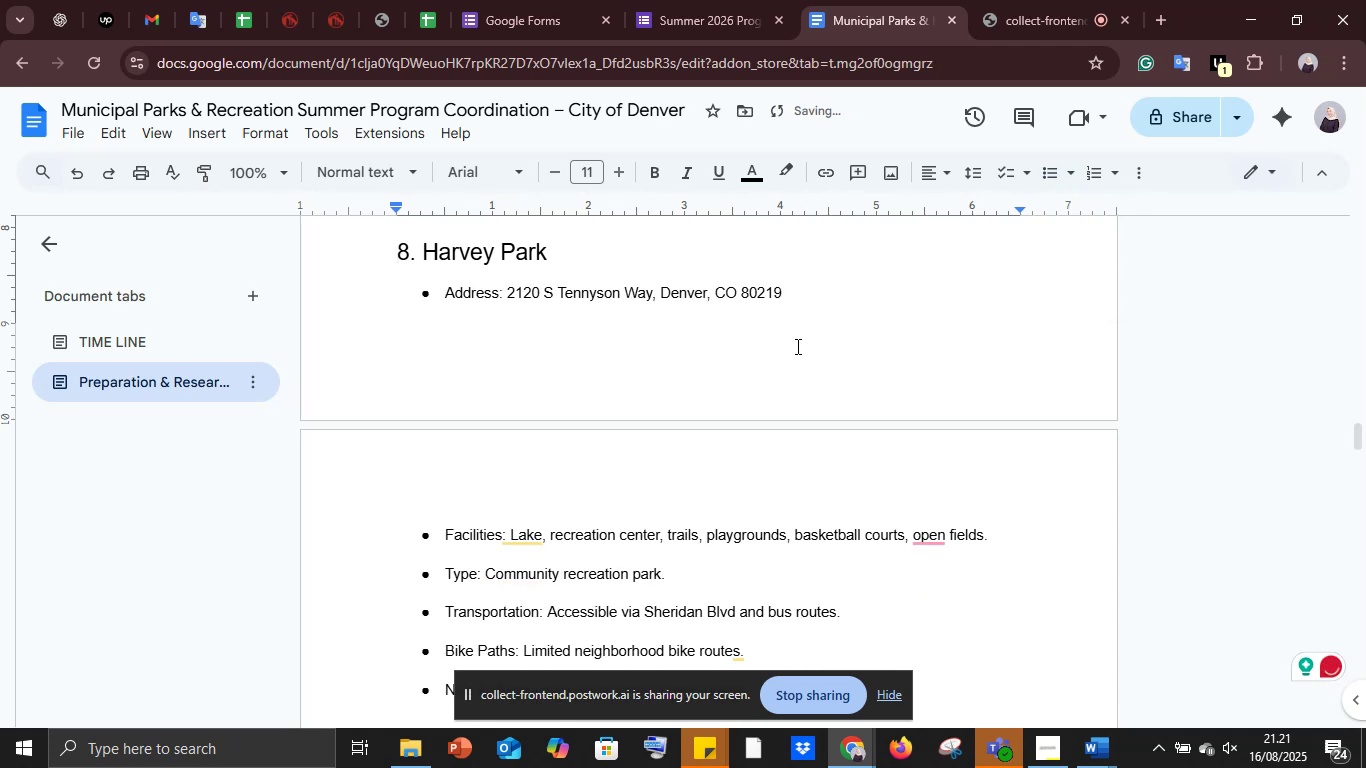 
scroll: coordinate [608, 397], scroll_direction: up, amount: 2.0
 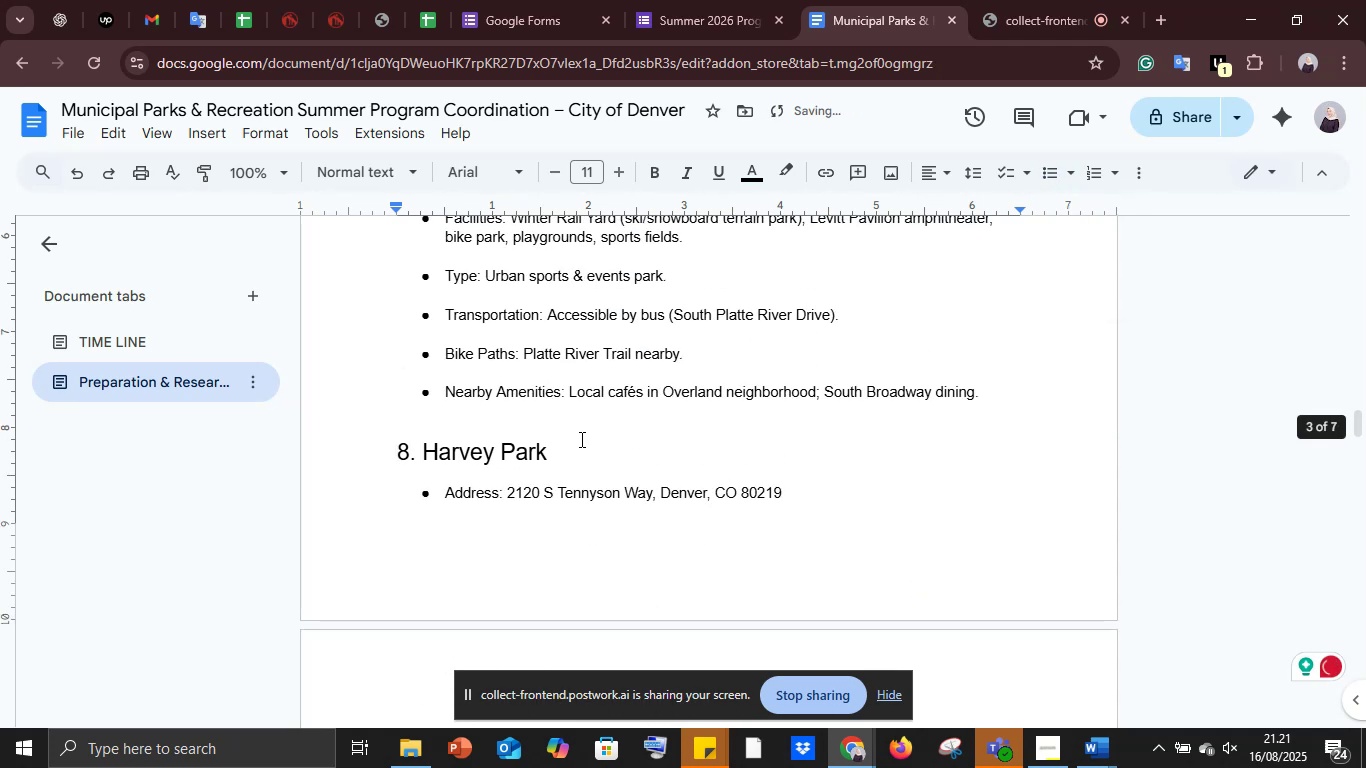 
left_click_drag(start_coordinate=[571, 447], to_coordinate=[251, 473])
 